 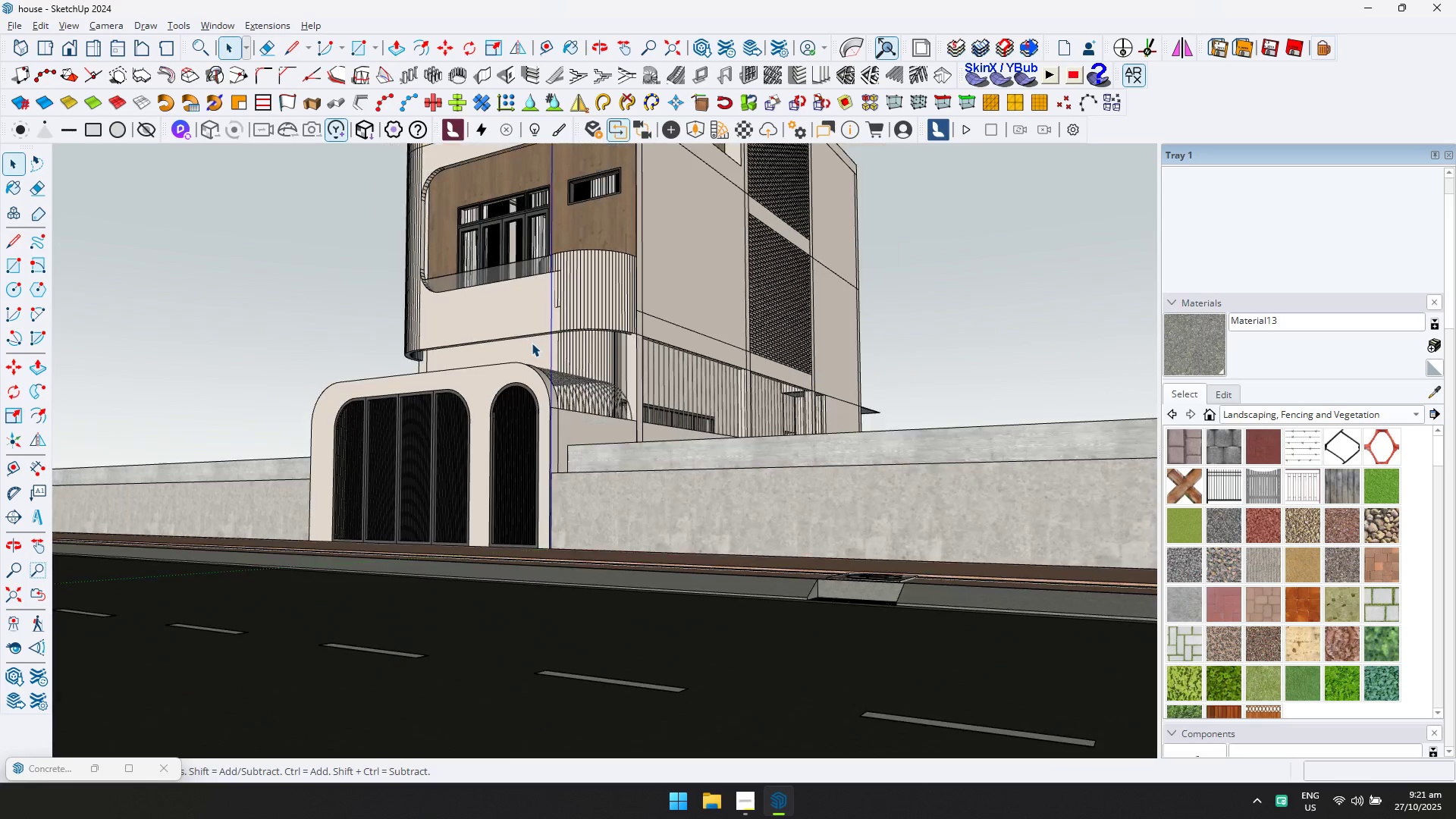 
key(Shift+ShiftLeft)
 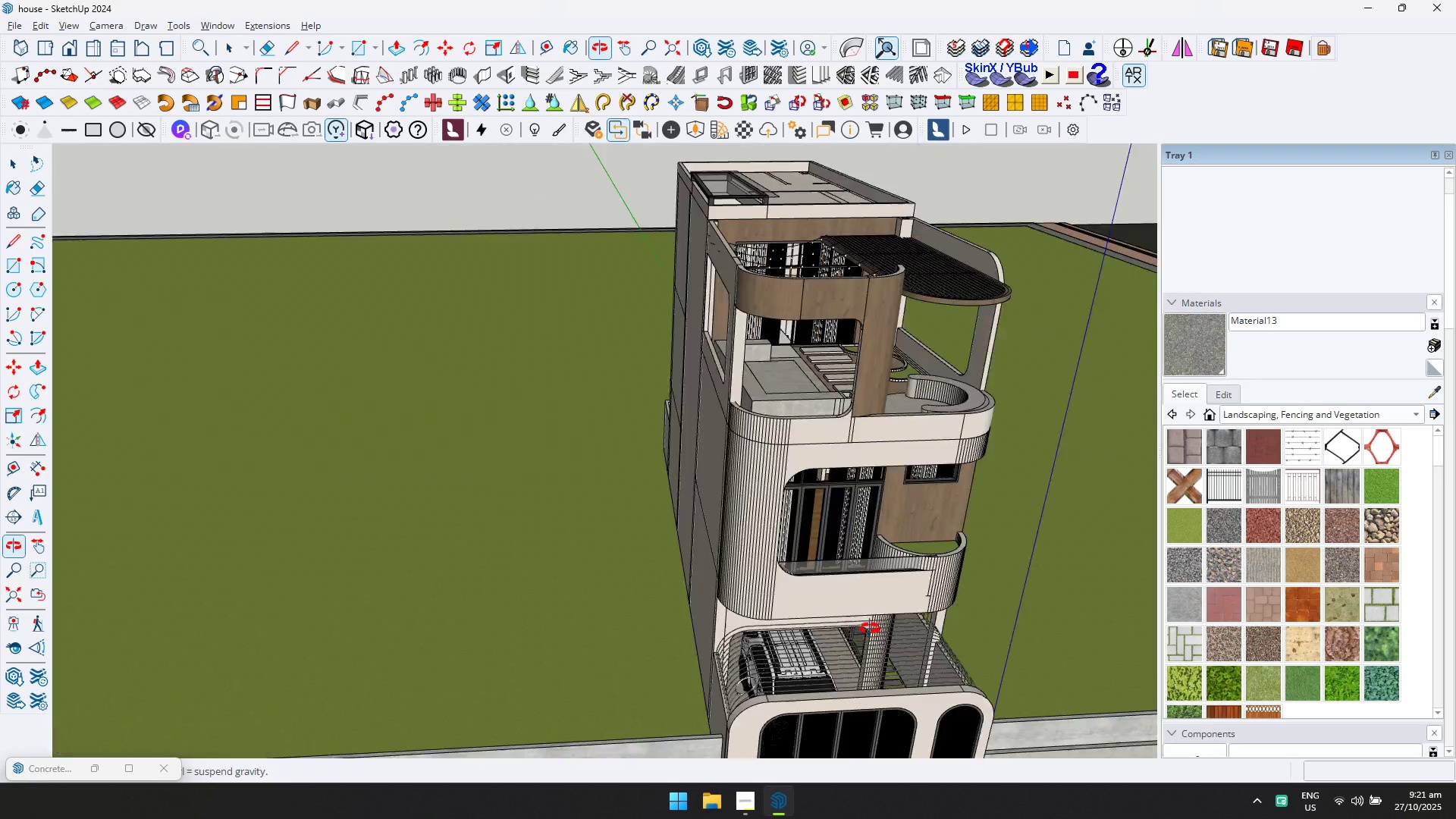 
hold_key(key=ShiftLeft, duration=0.32)
 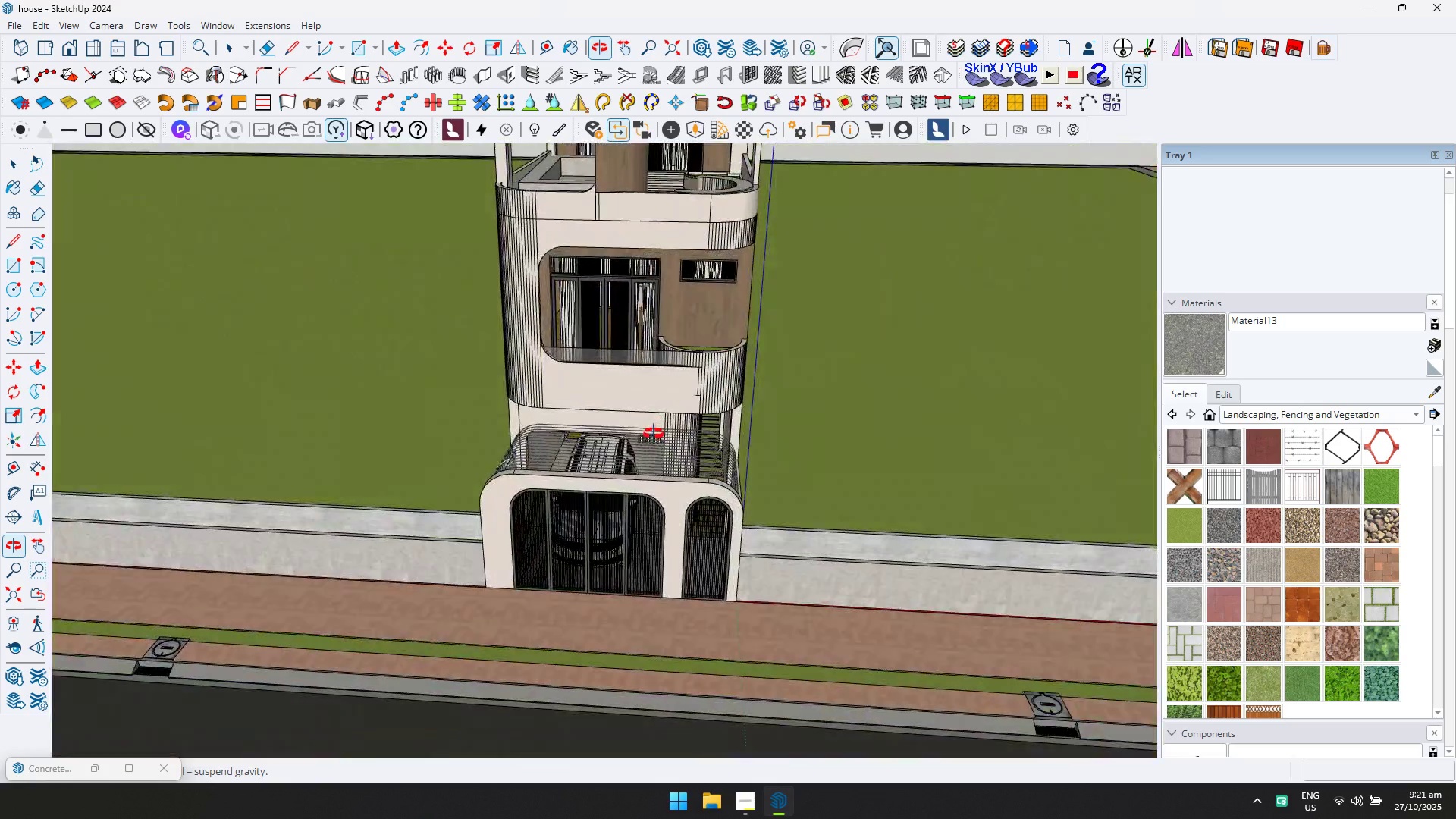 
hold_key(key=ShiftLeft, duration=0.48)
 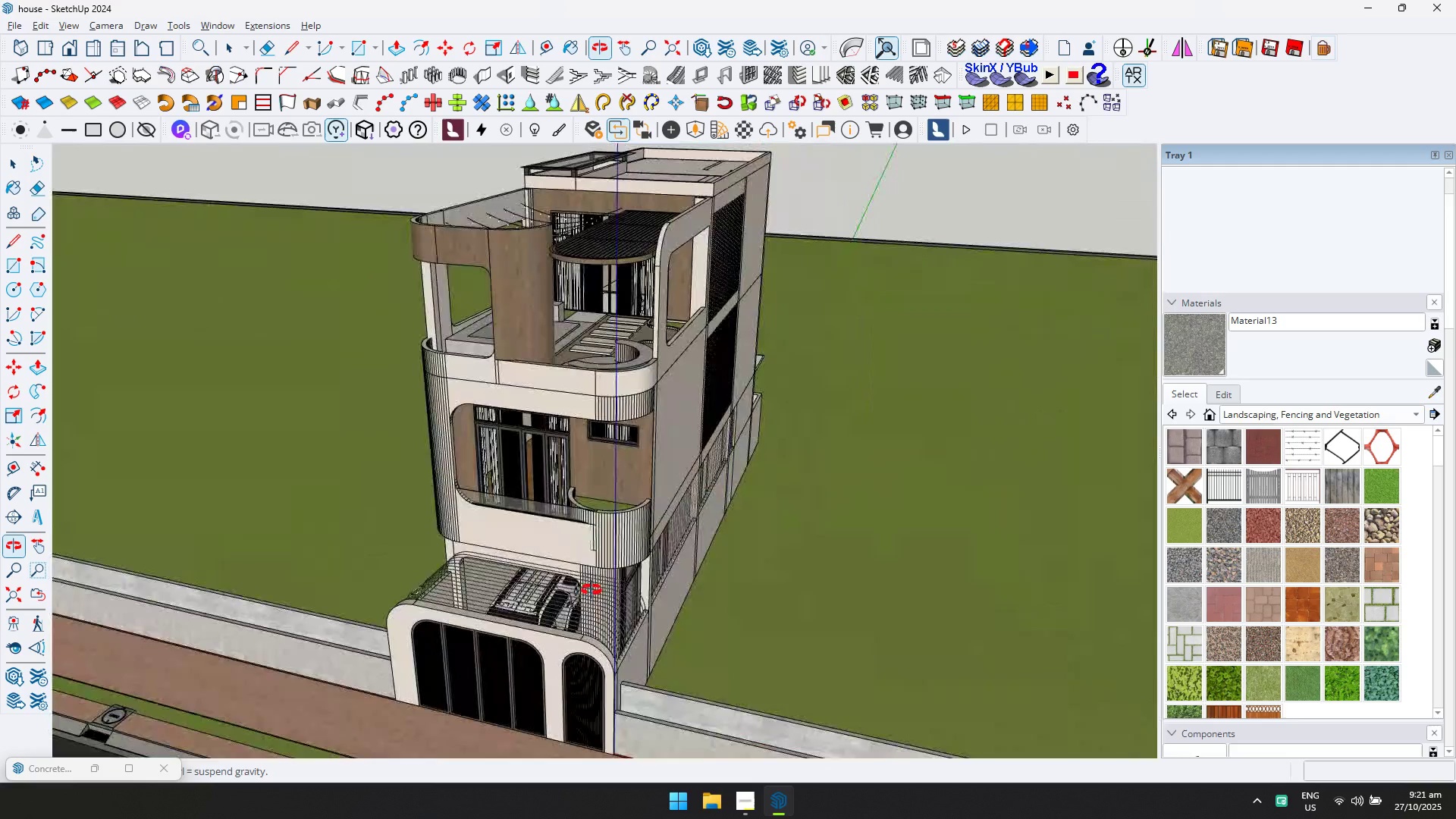 
hold_key(key=ShiftLeft, duration=0.3)
 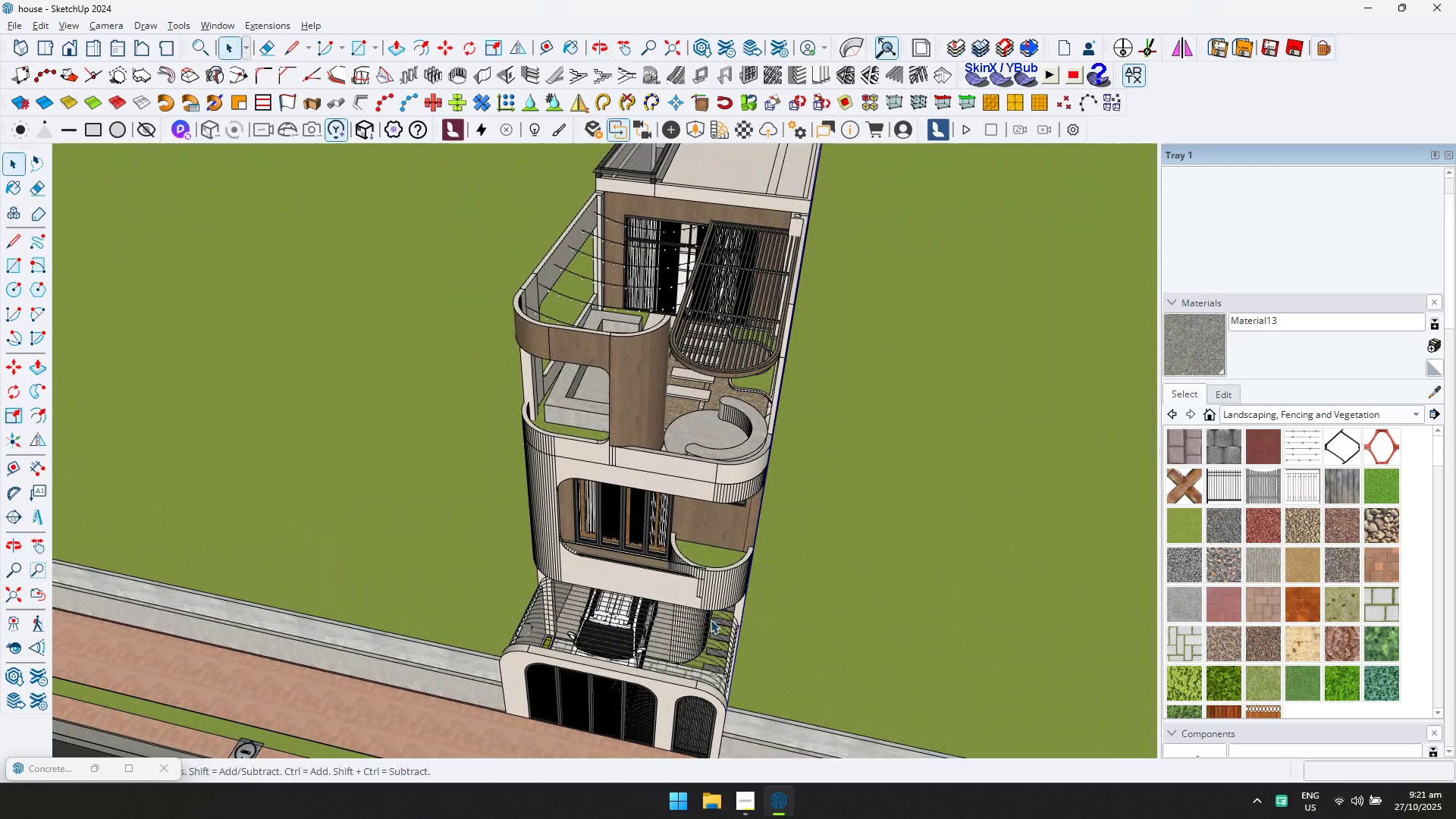 
scroll: coordinate [562, 421], scroll_direction: up, amount: 6.0
 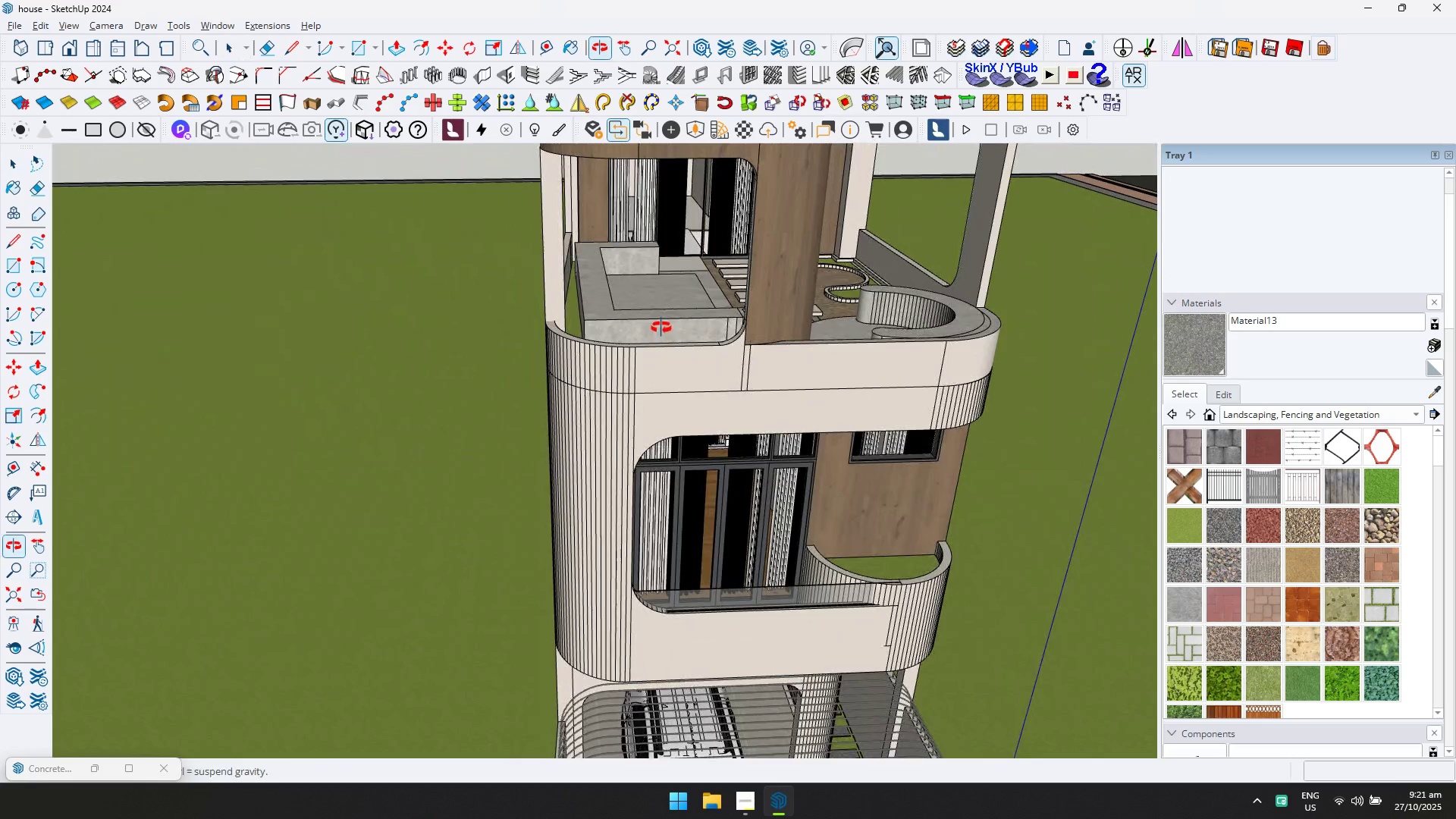 
scroll: coordinate [661, 328], scroll_direction: down, amount: 4.0
 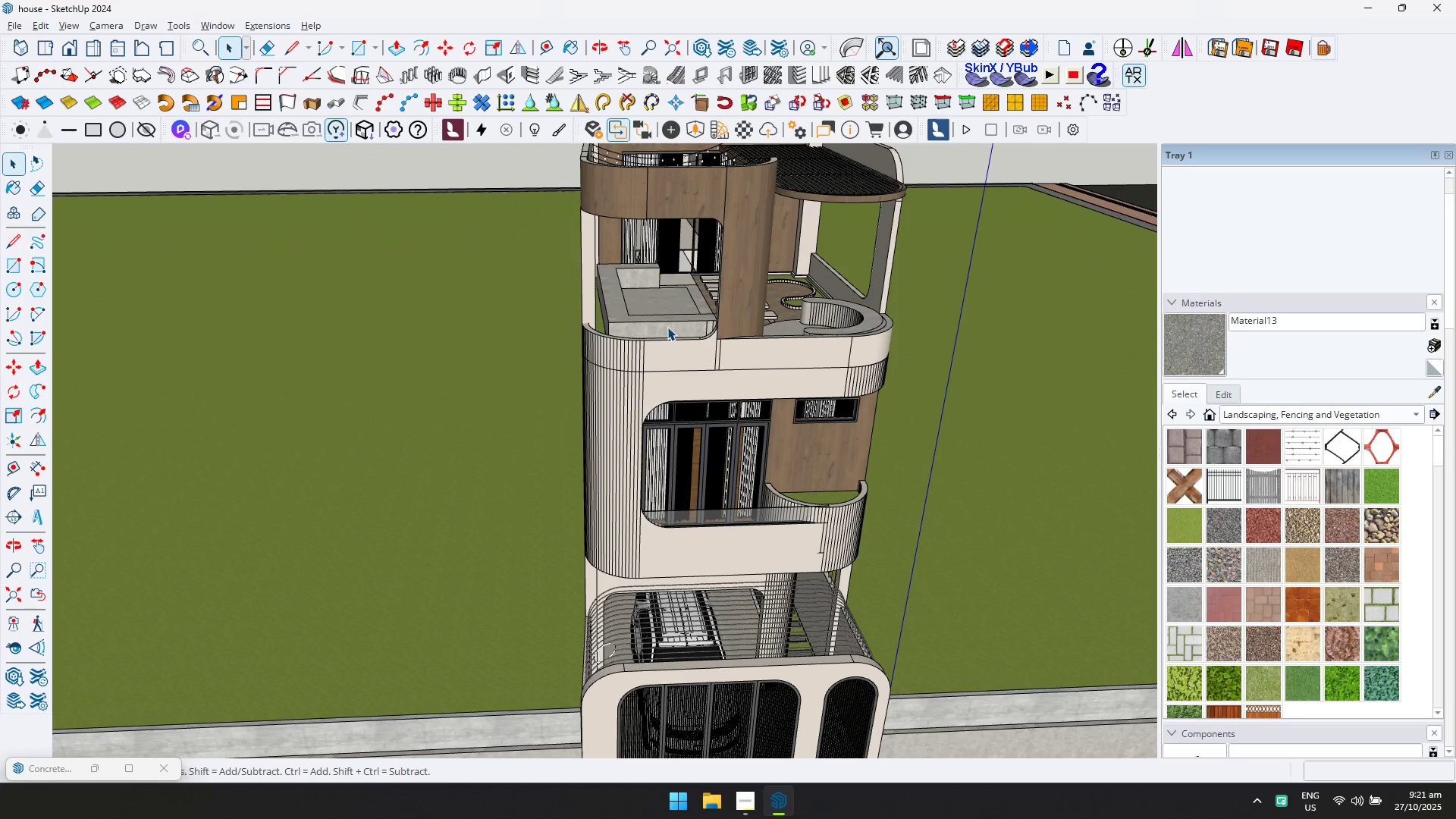 
wait(9.46)
 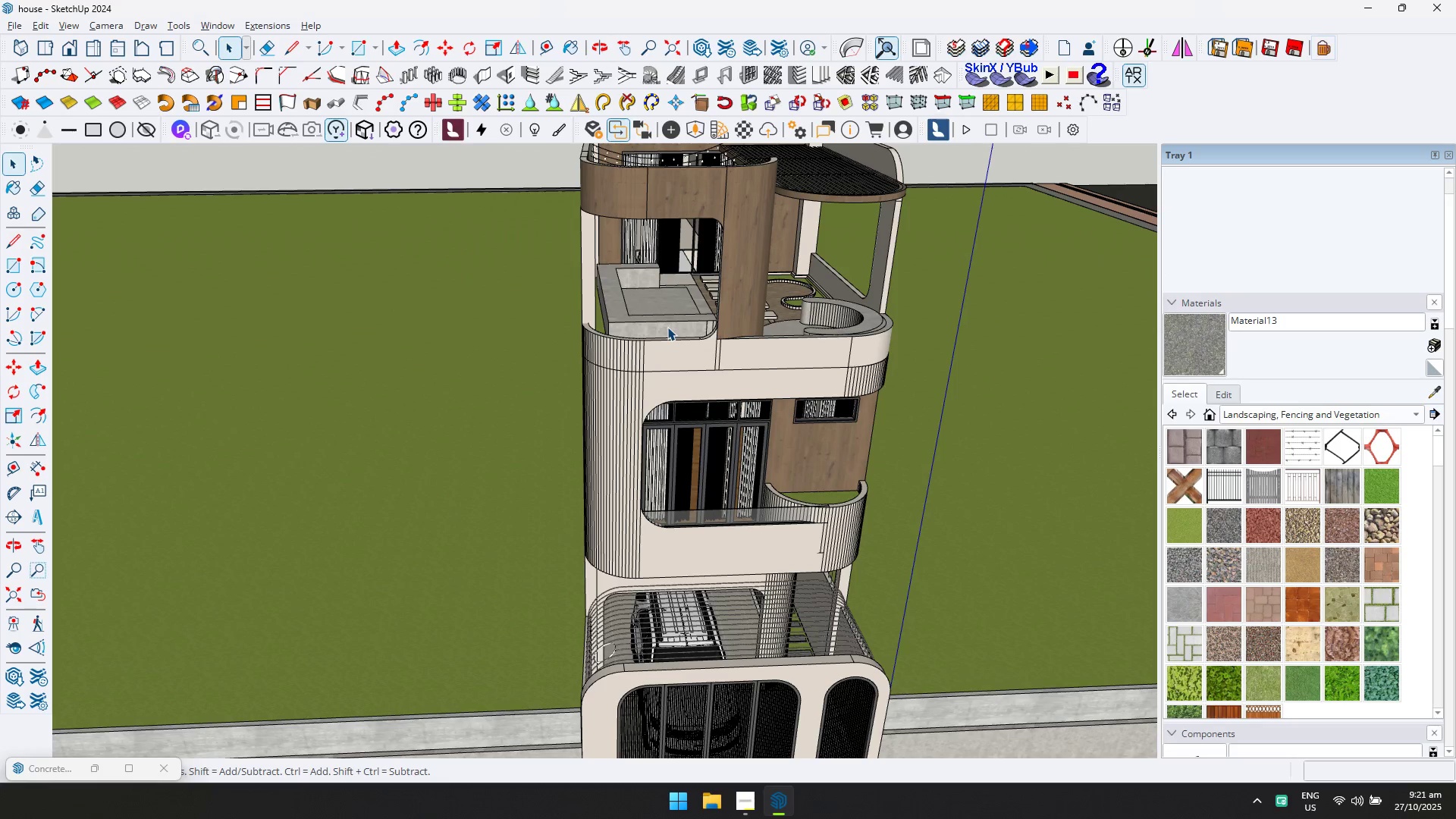 
scroll: coordinate [667, 327], scroll_direction: down, amount: 8.0
 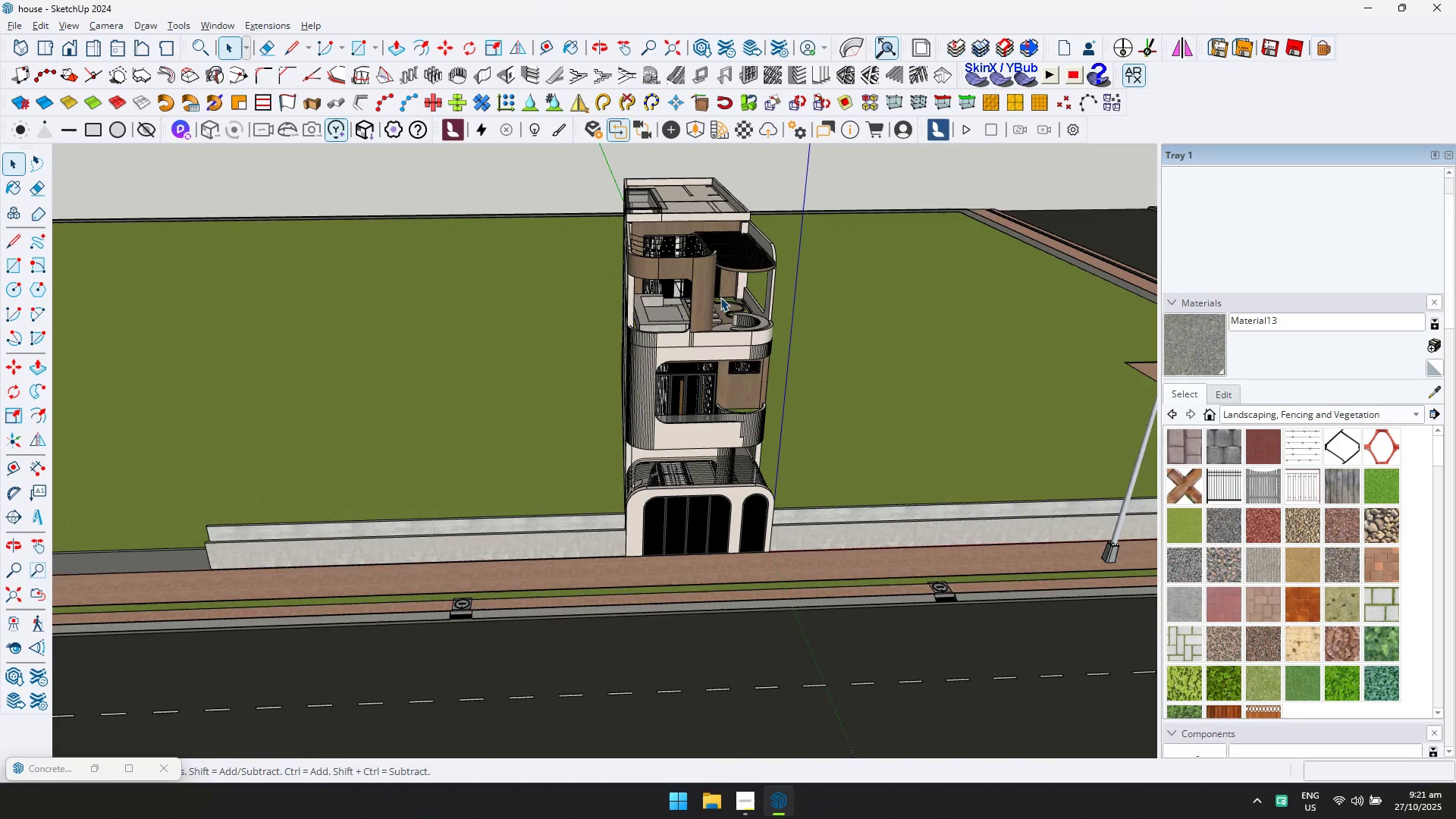 
scroll: coordinate [698, 605], scroll_direction: up, amount: 8.0
 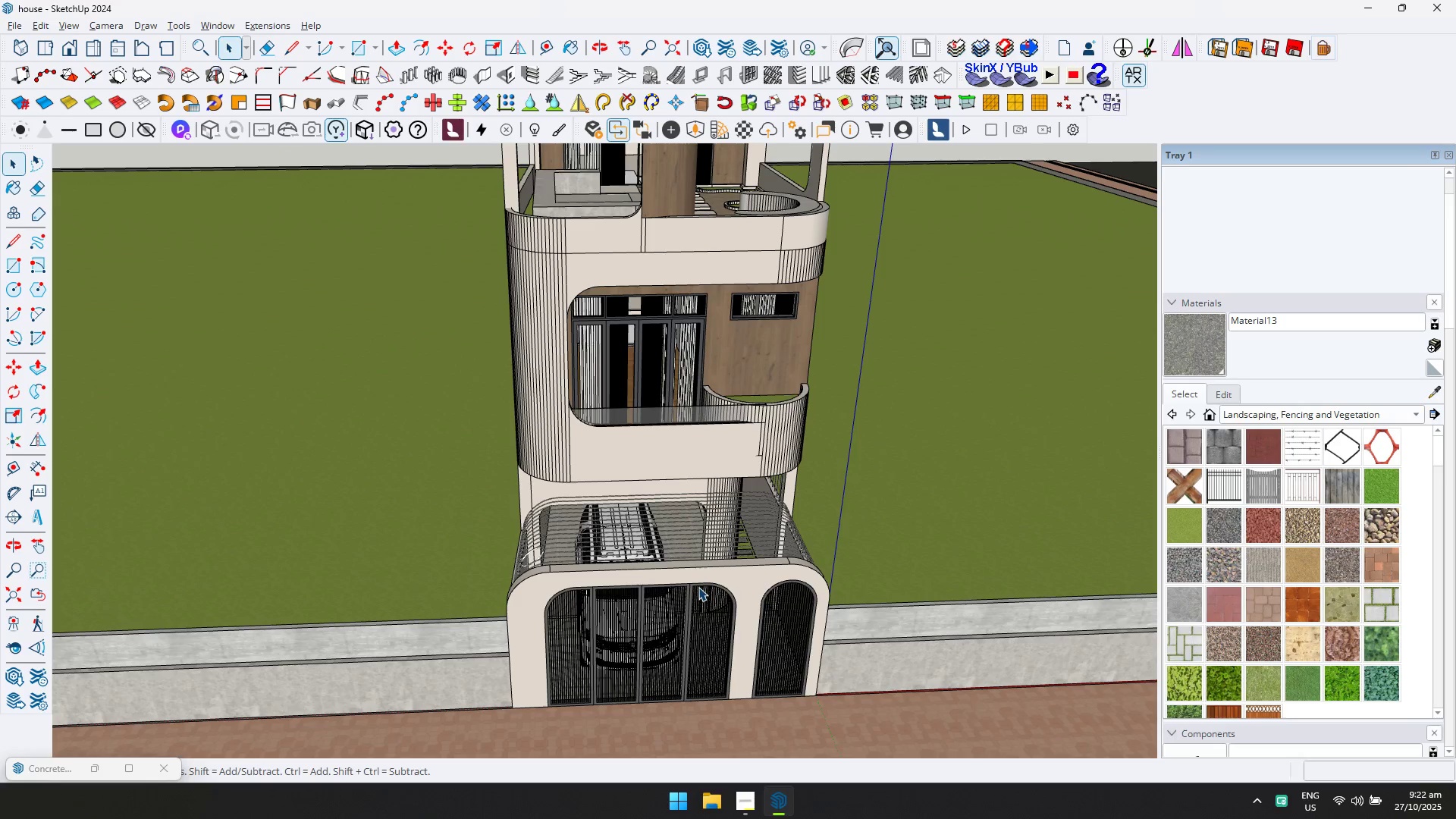 
wait(5.78)
 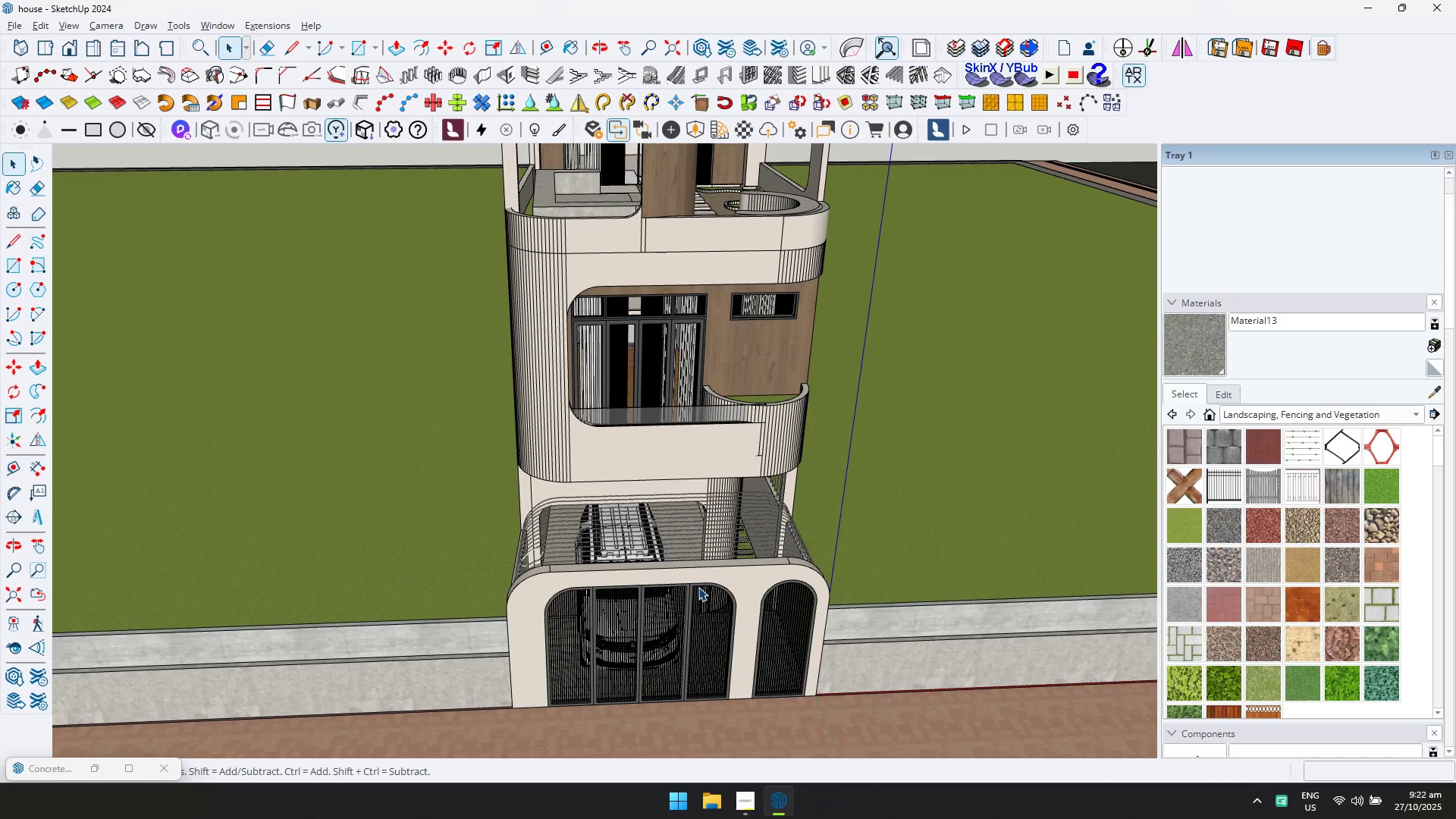 
scroll: coordinate [817, 504], scroll_direction: up, amount: 8.0
 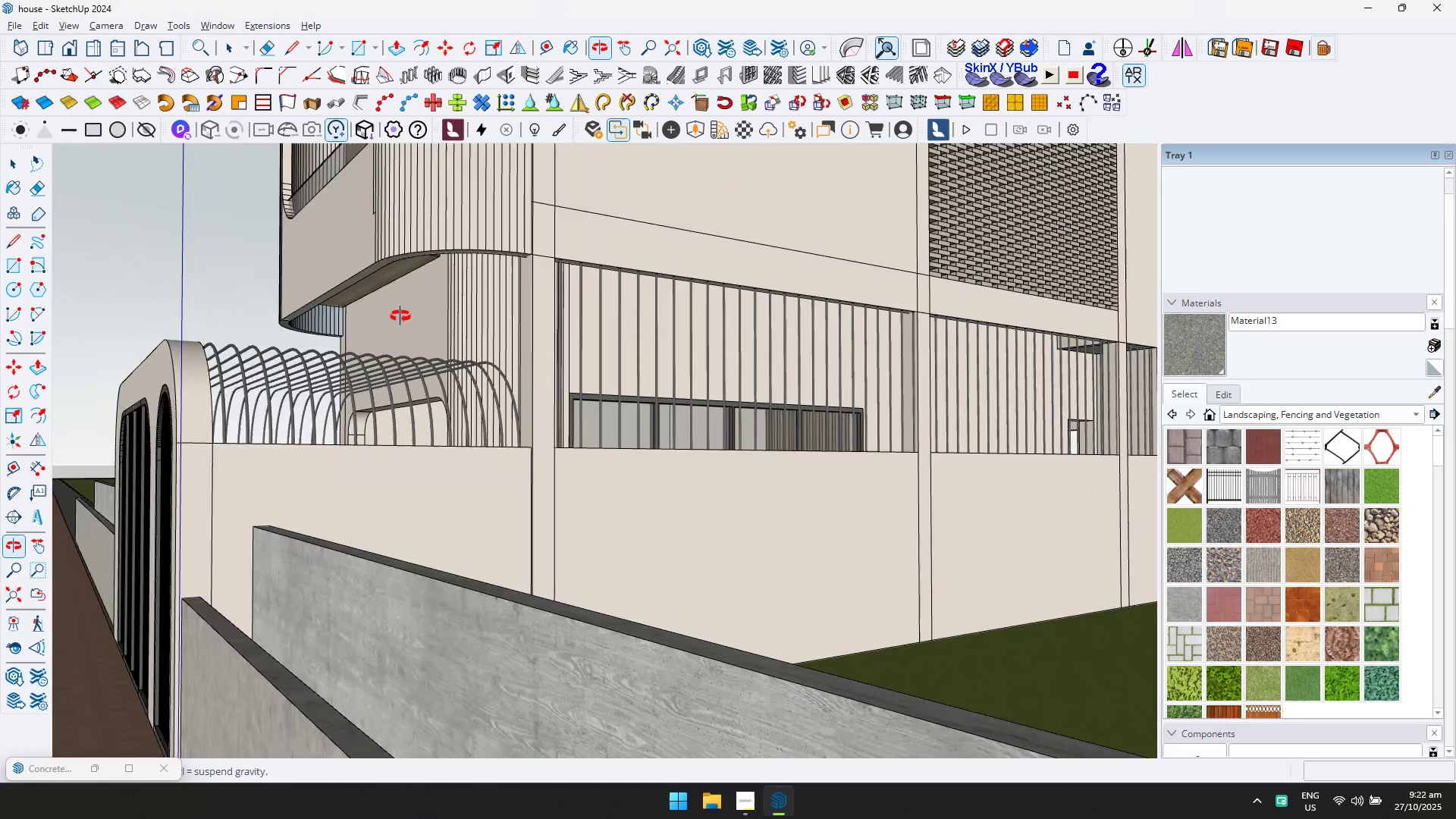 
key(Shift+ShiftLeft)
 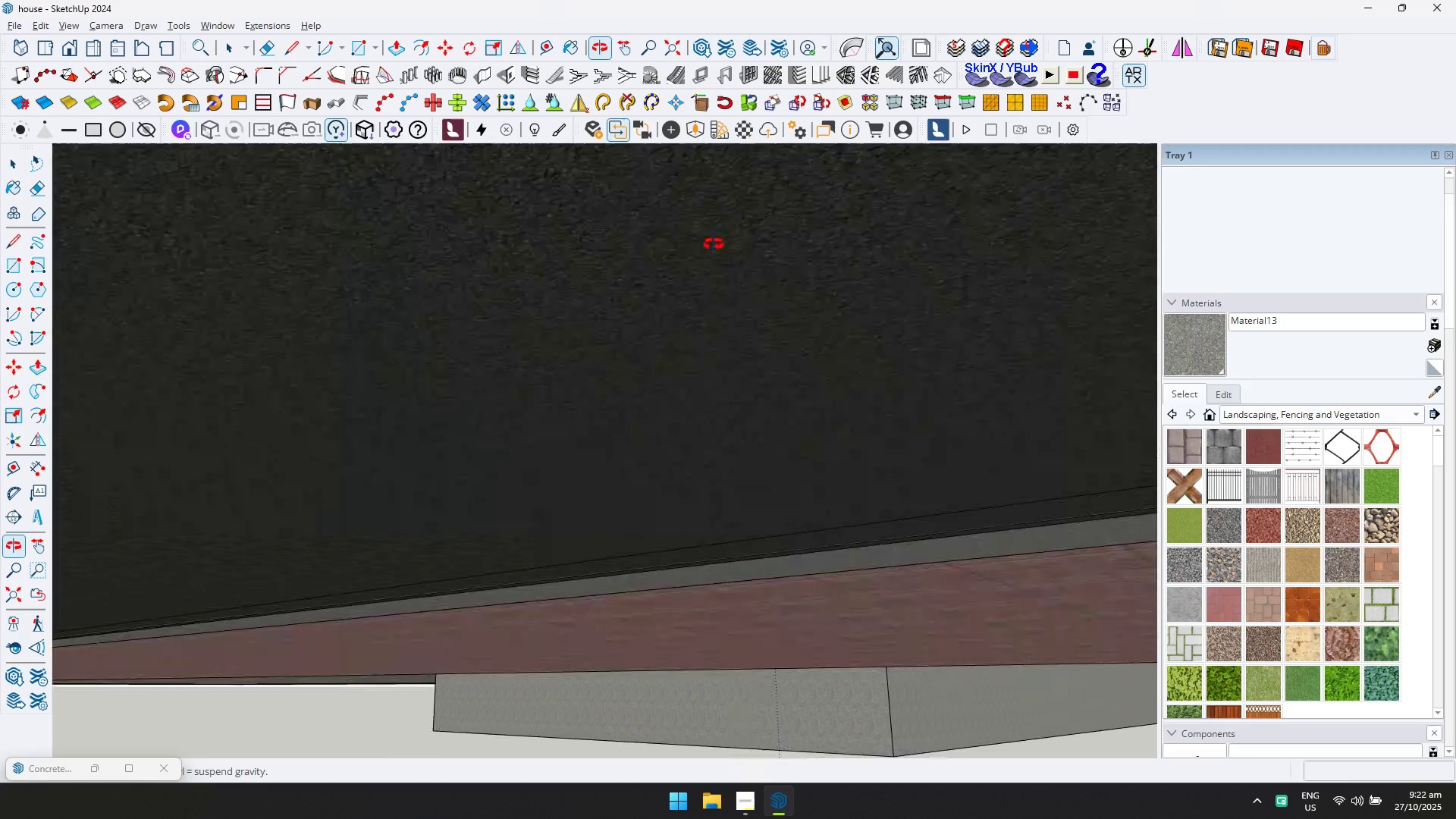 
scroll: coordinate [728, 484], scroll_direction: down, amount: 8.0
 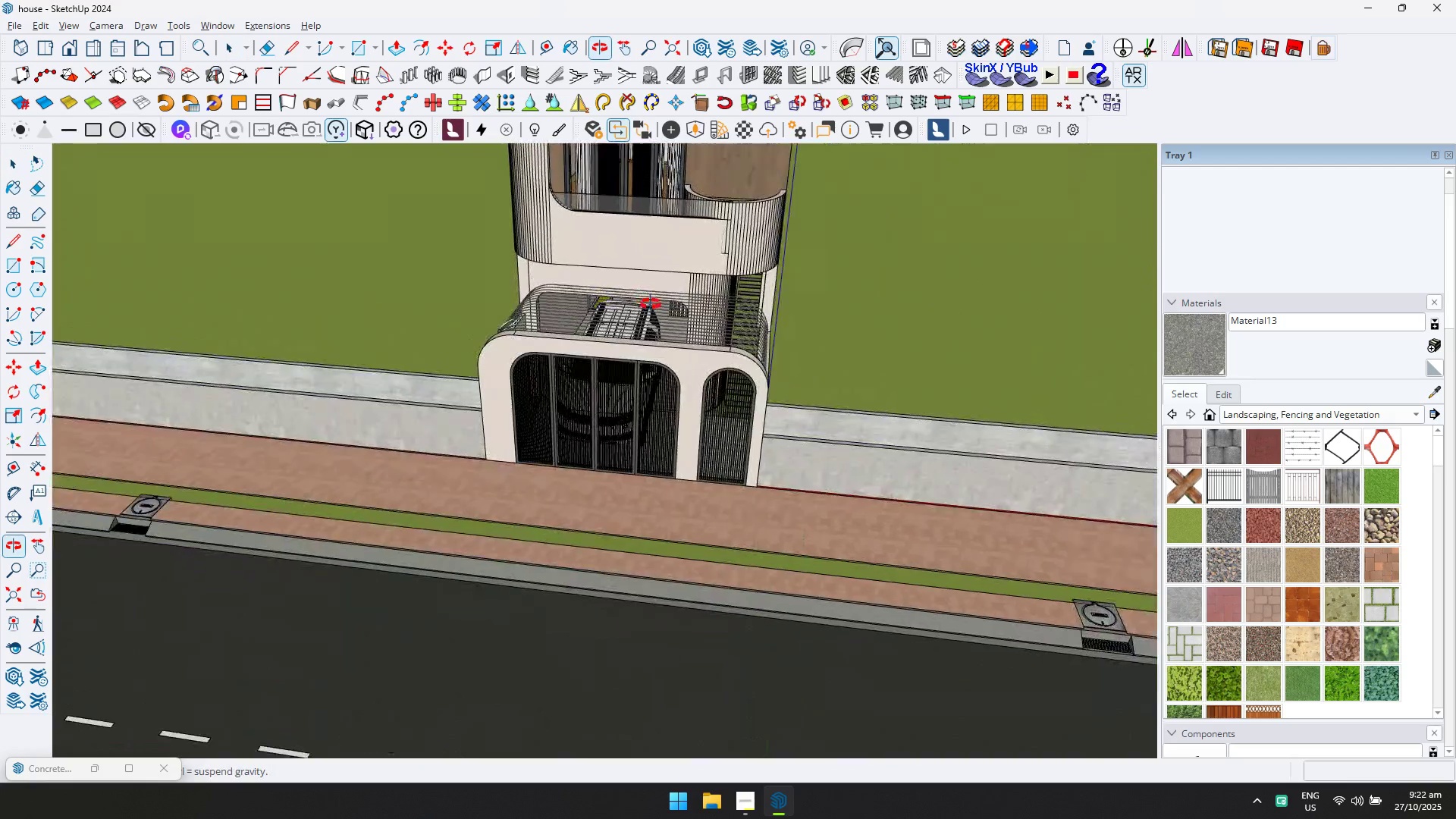 
hold_key(key=ShiftLeft, duration=0.42)
 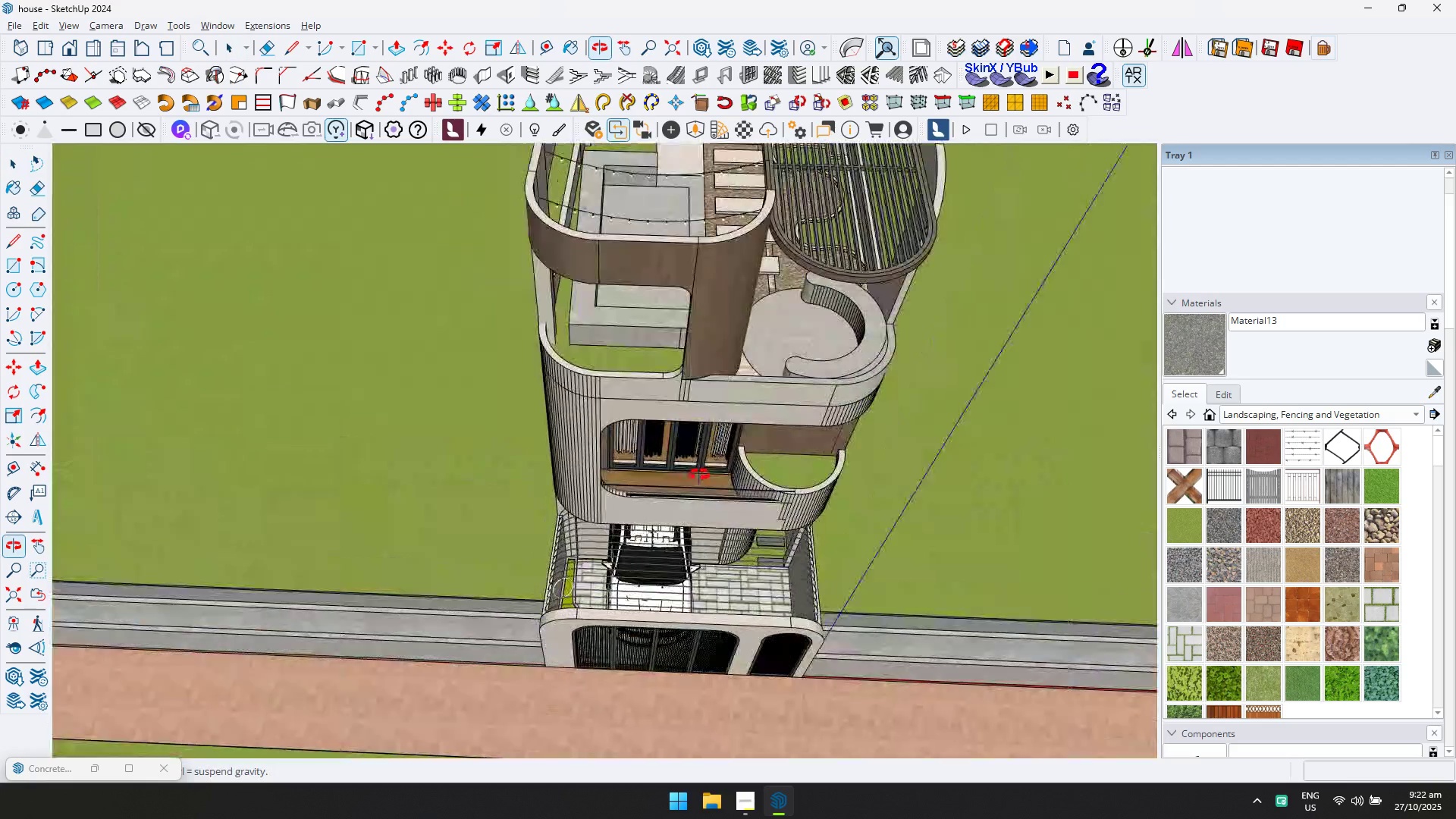 
hold_key(key=ShiftLeft, duration=0.37)
 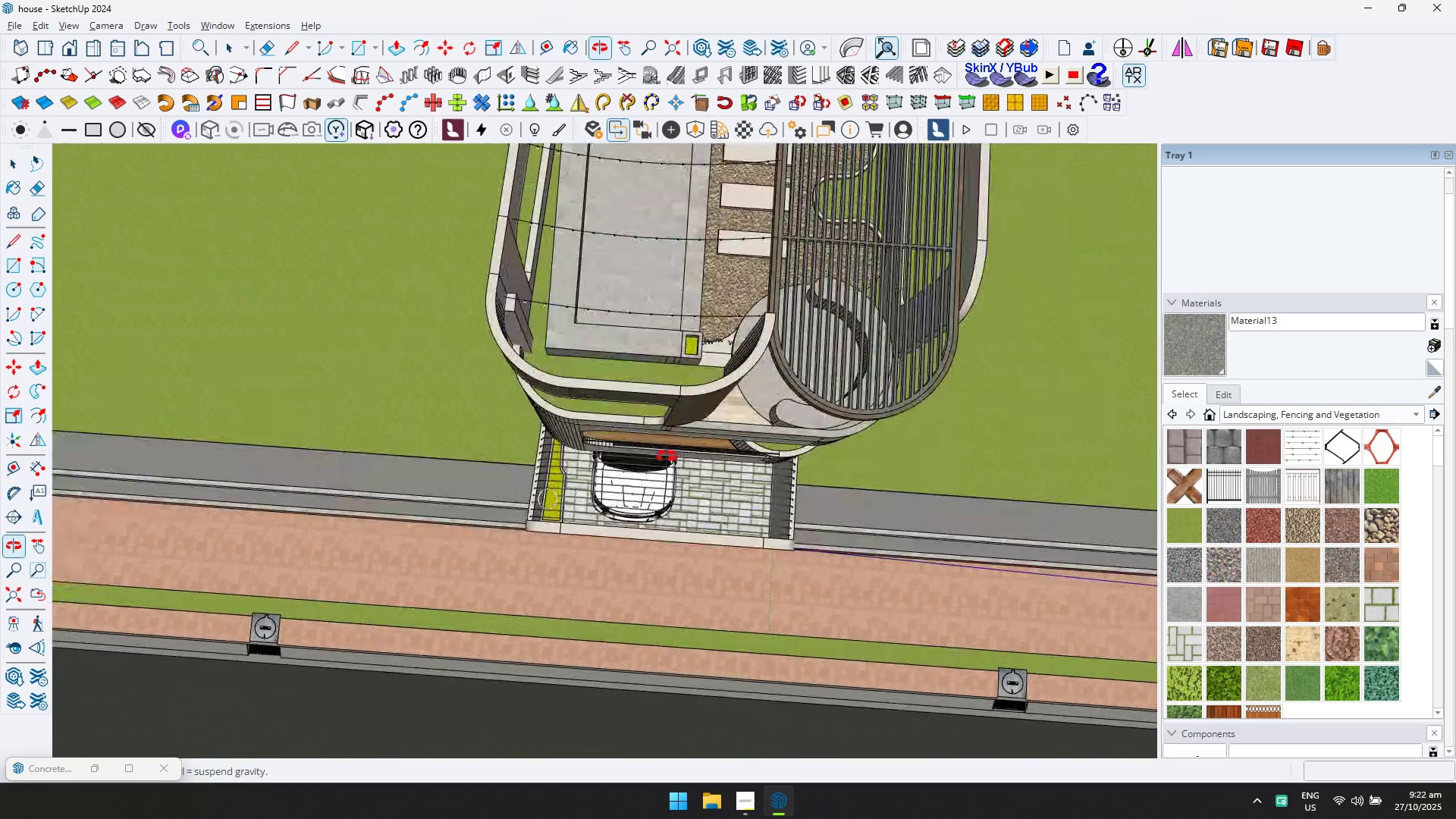 
key(Shift+ShiftLeft)
 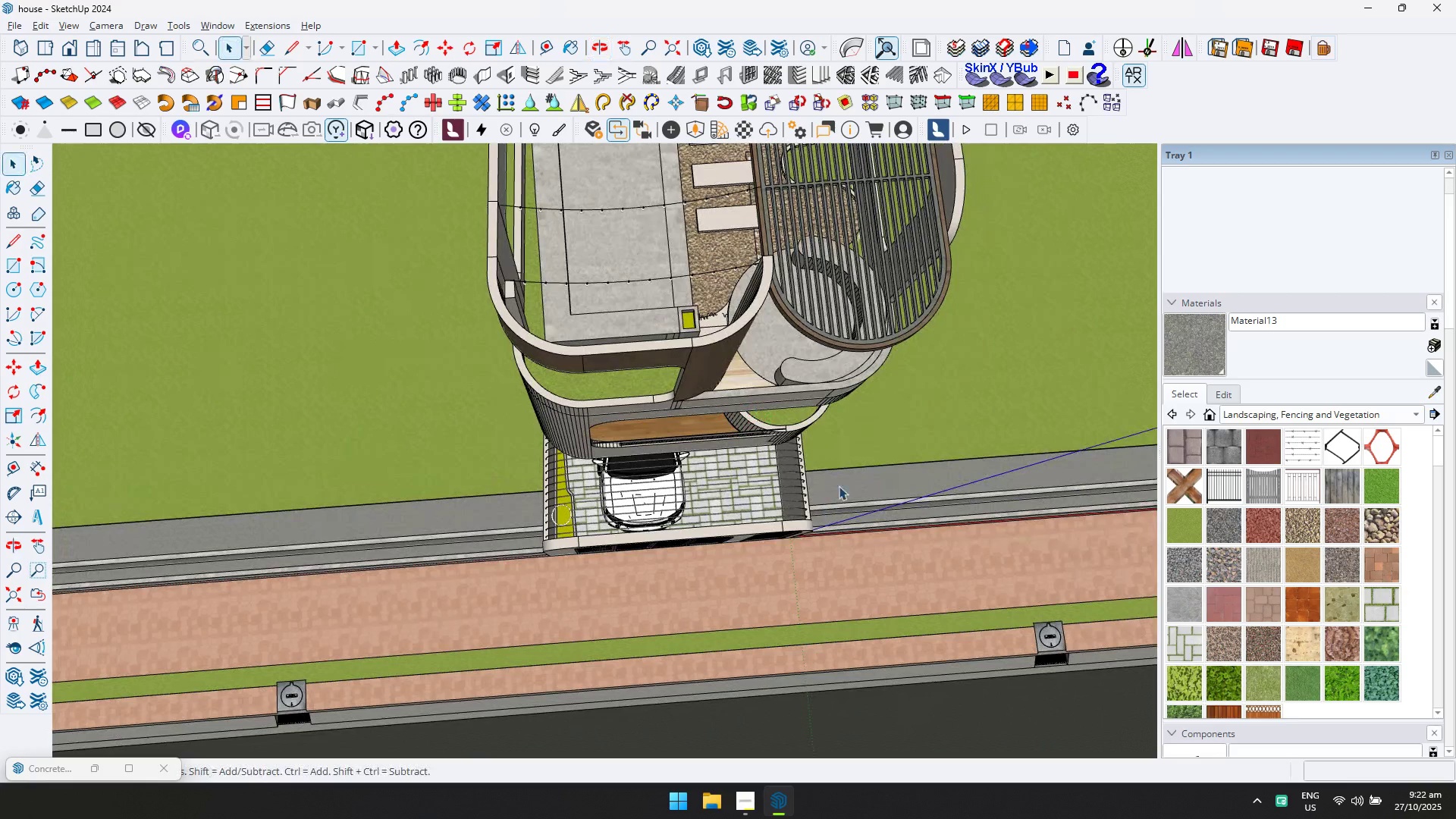 
double_click([842, 479])
 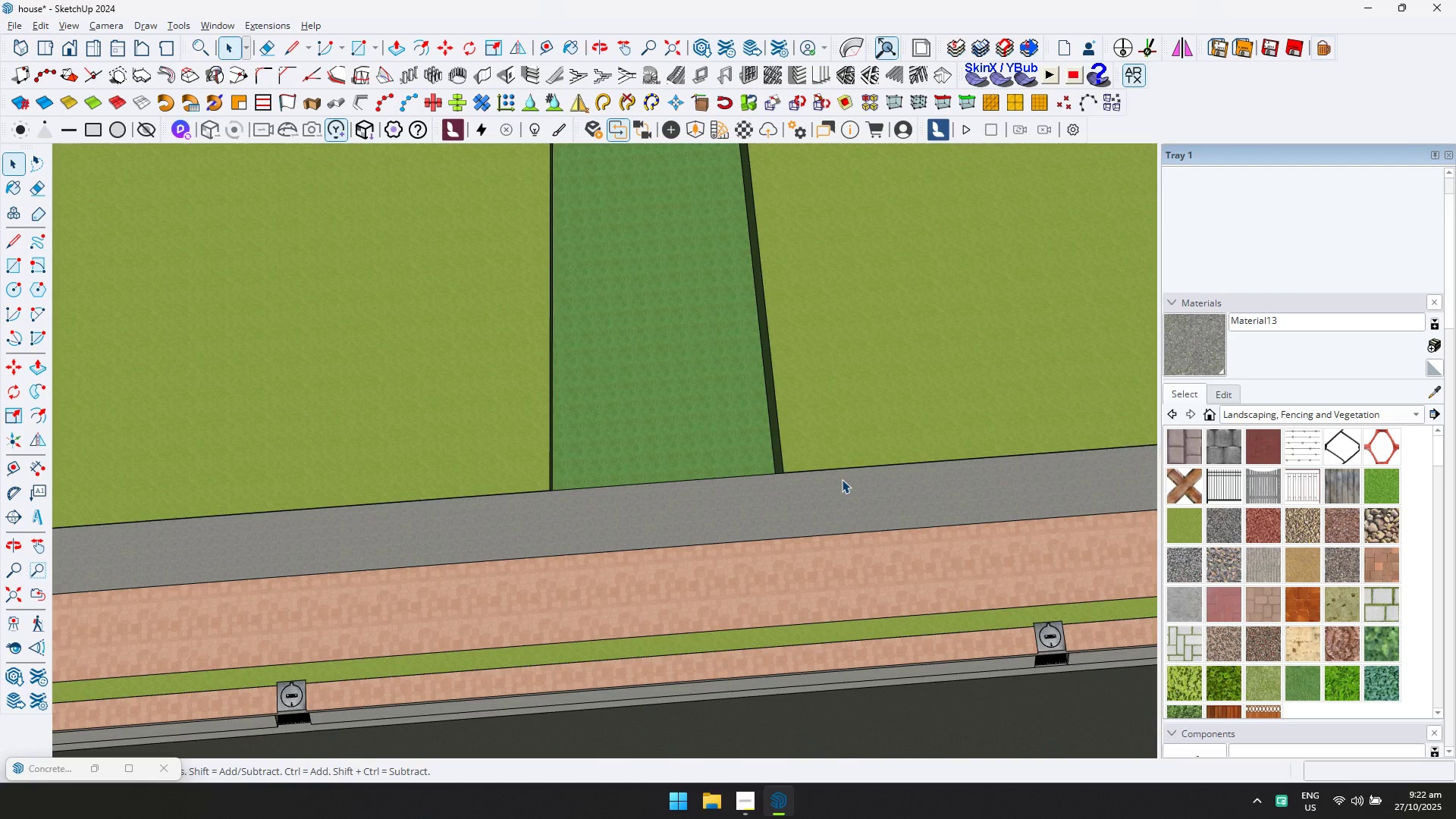 
key(Escape)
 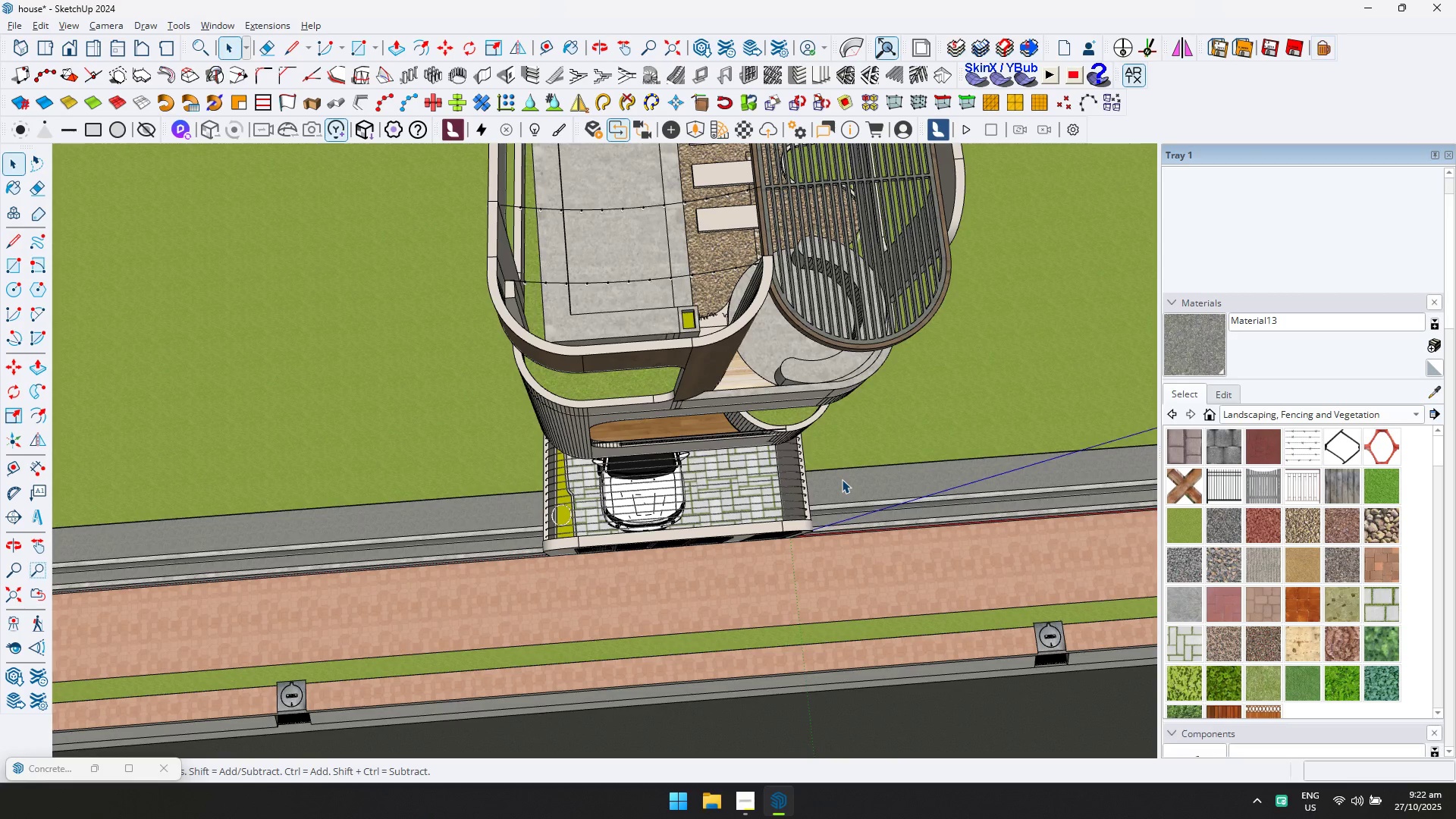 
key(Escape)
 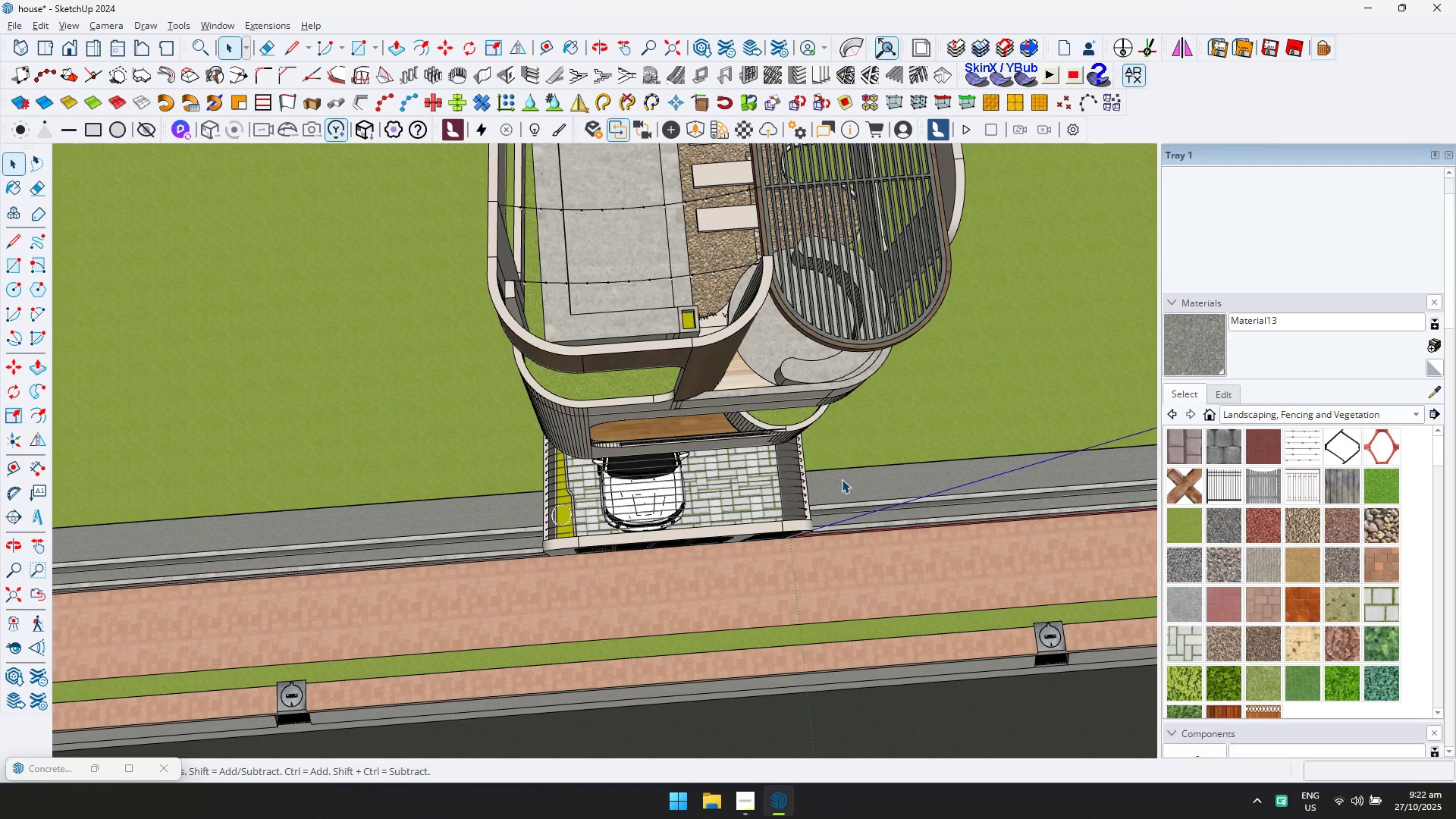 
scroll: coordinate [840, 479], scroll_direction: down, amount: 6.0
 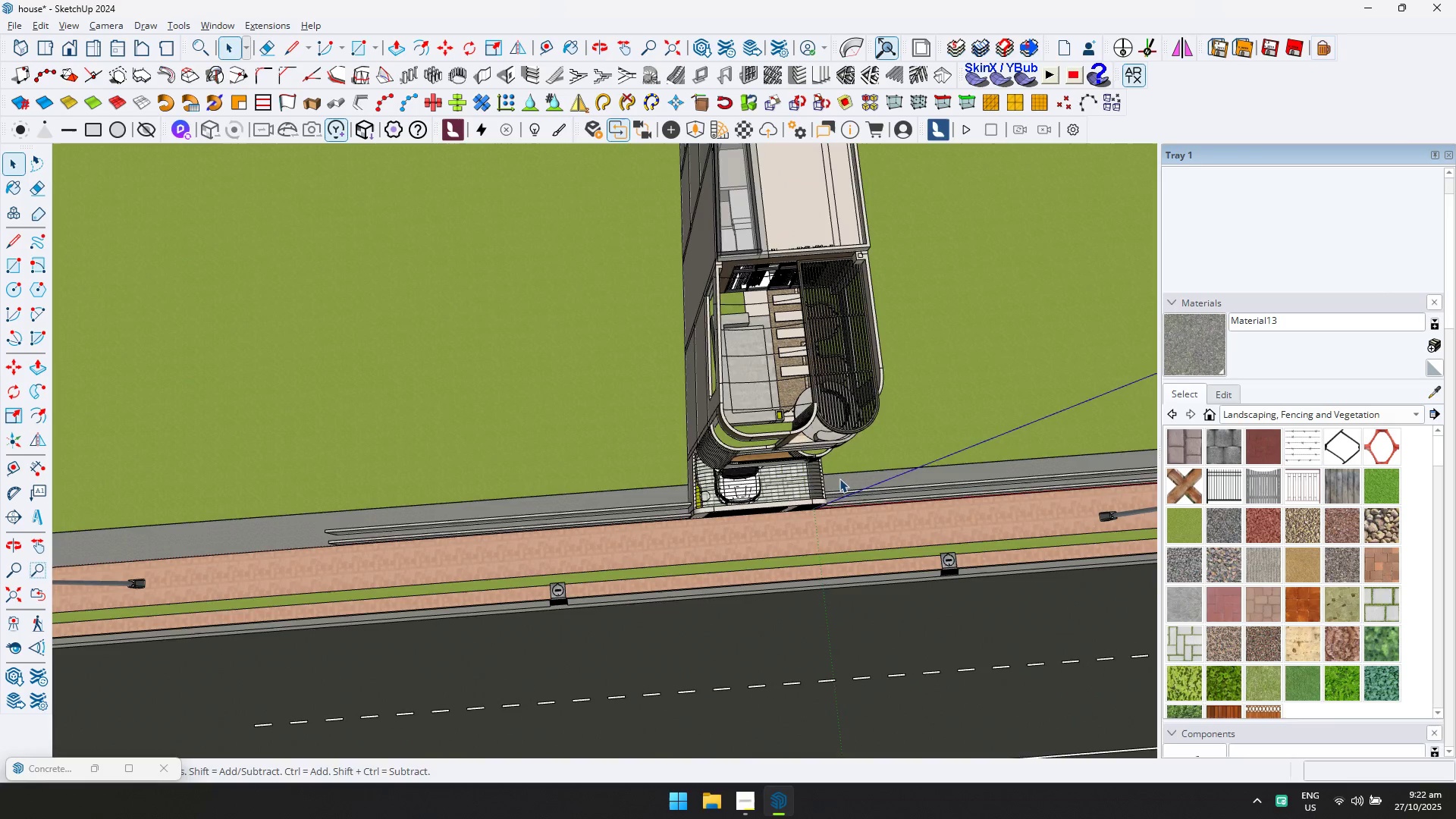 
key(Shift+ShiftLeft)
 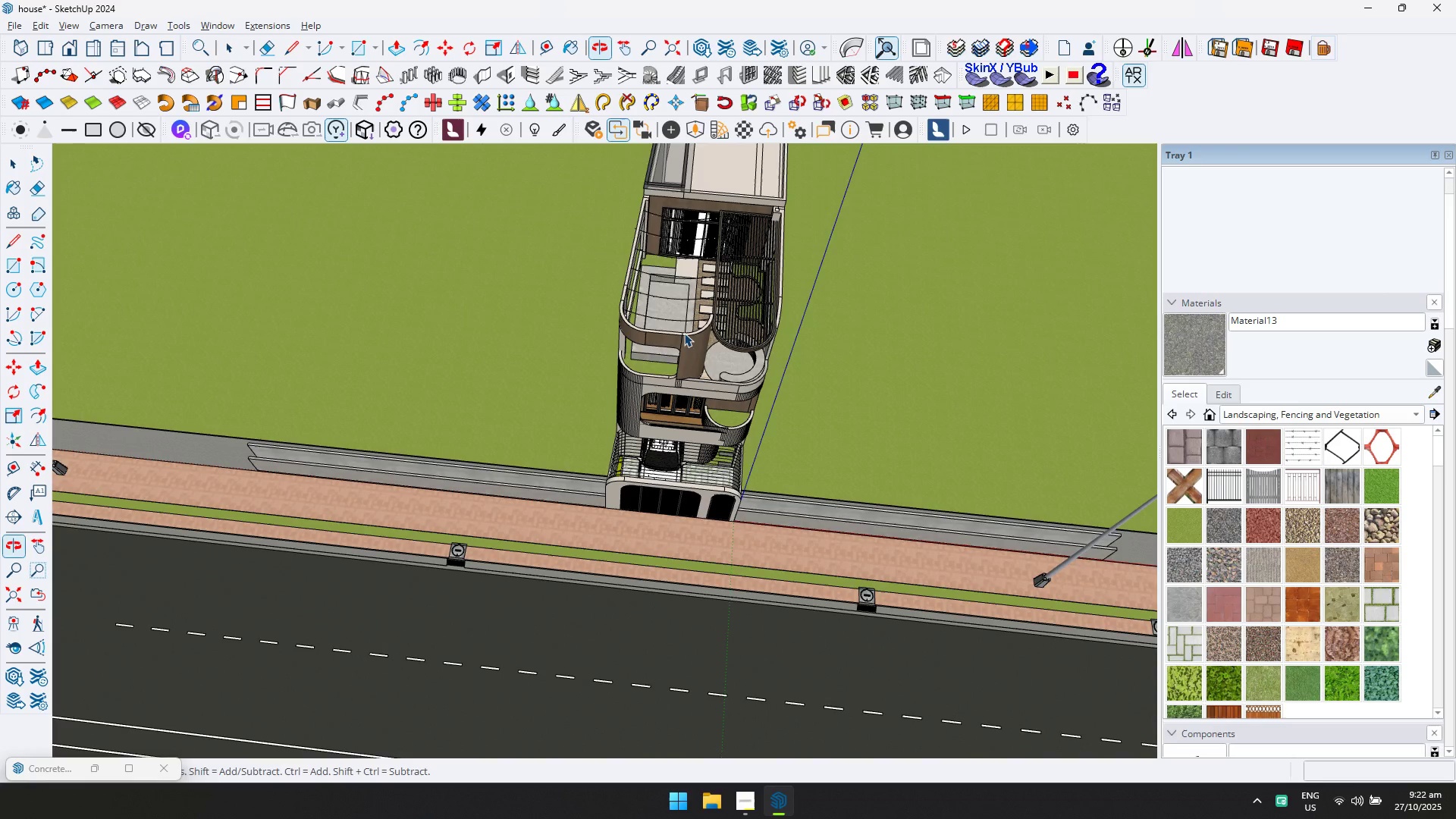 
scroll: coordinate [681, 526], scroll_direction: up, amount: 11.0
 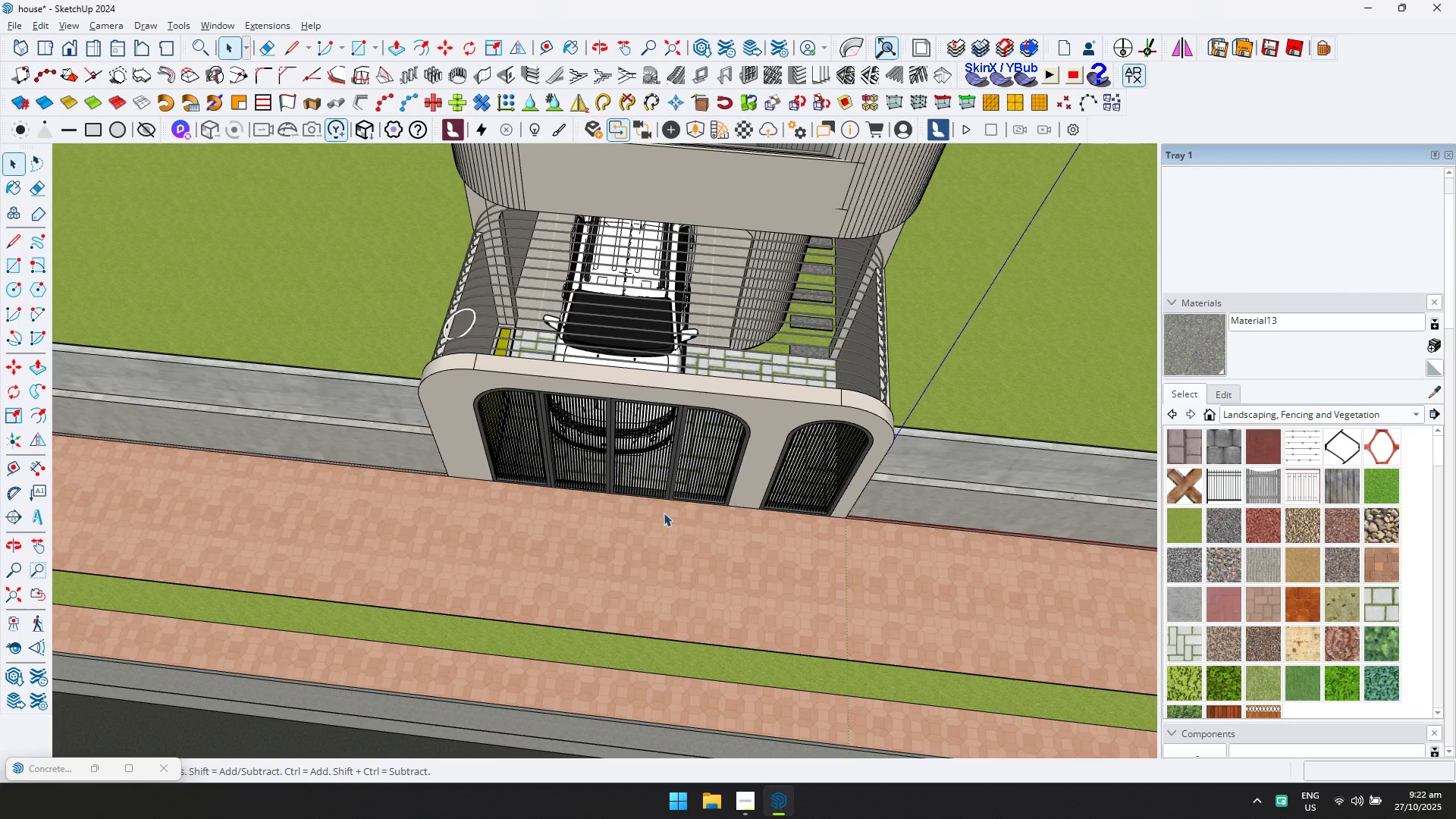 
key(Shift+ShiftLeft)
 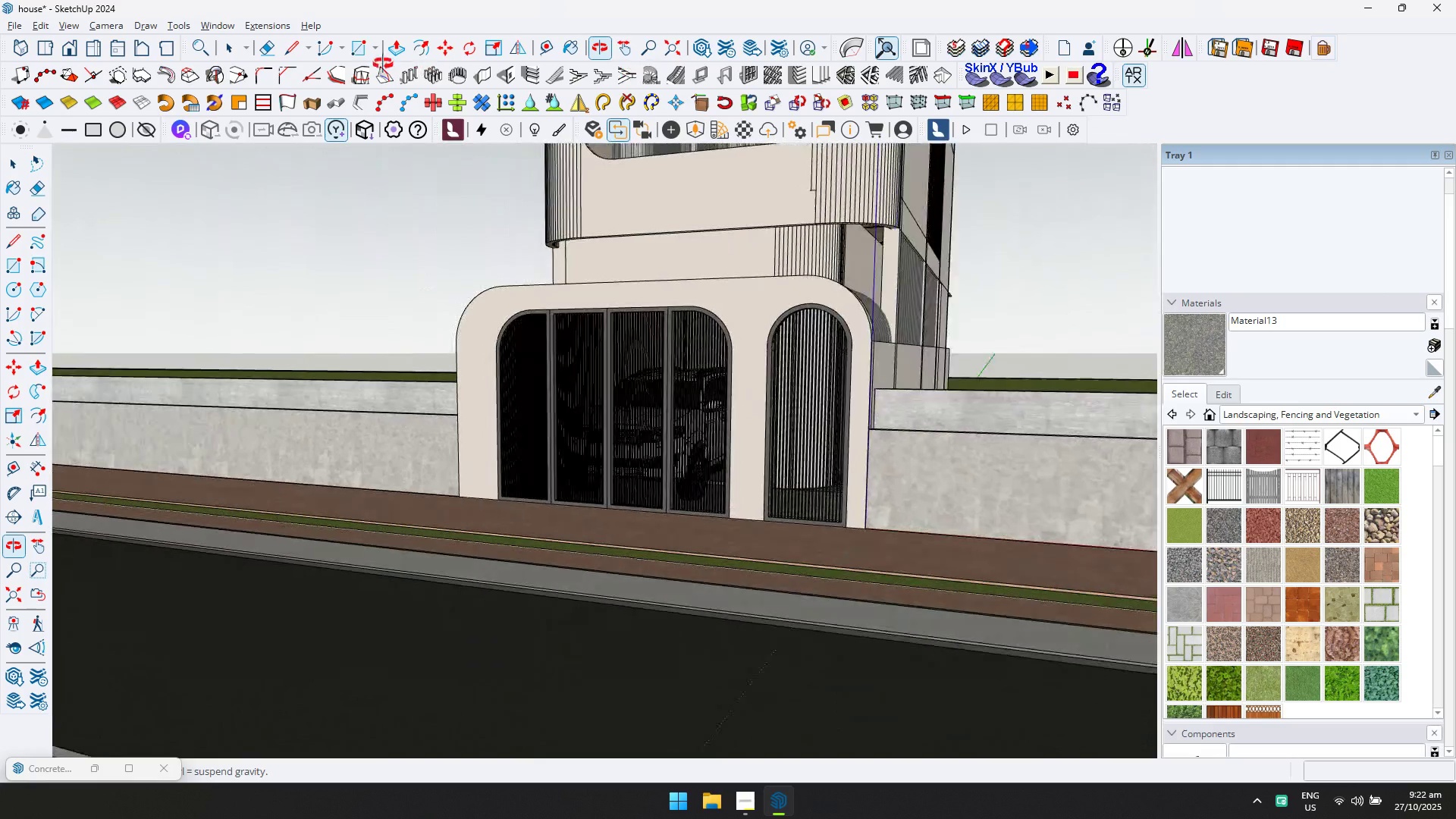 
scroll: coordinate [802, 543], scroll_direction: down, amount: 6.0
 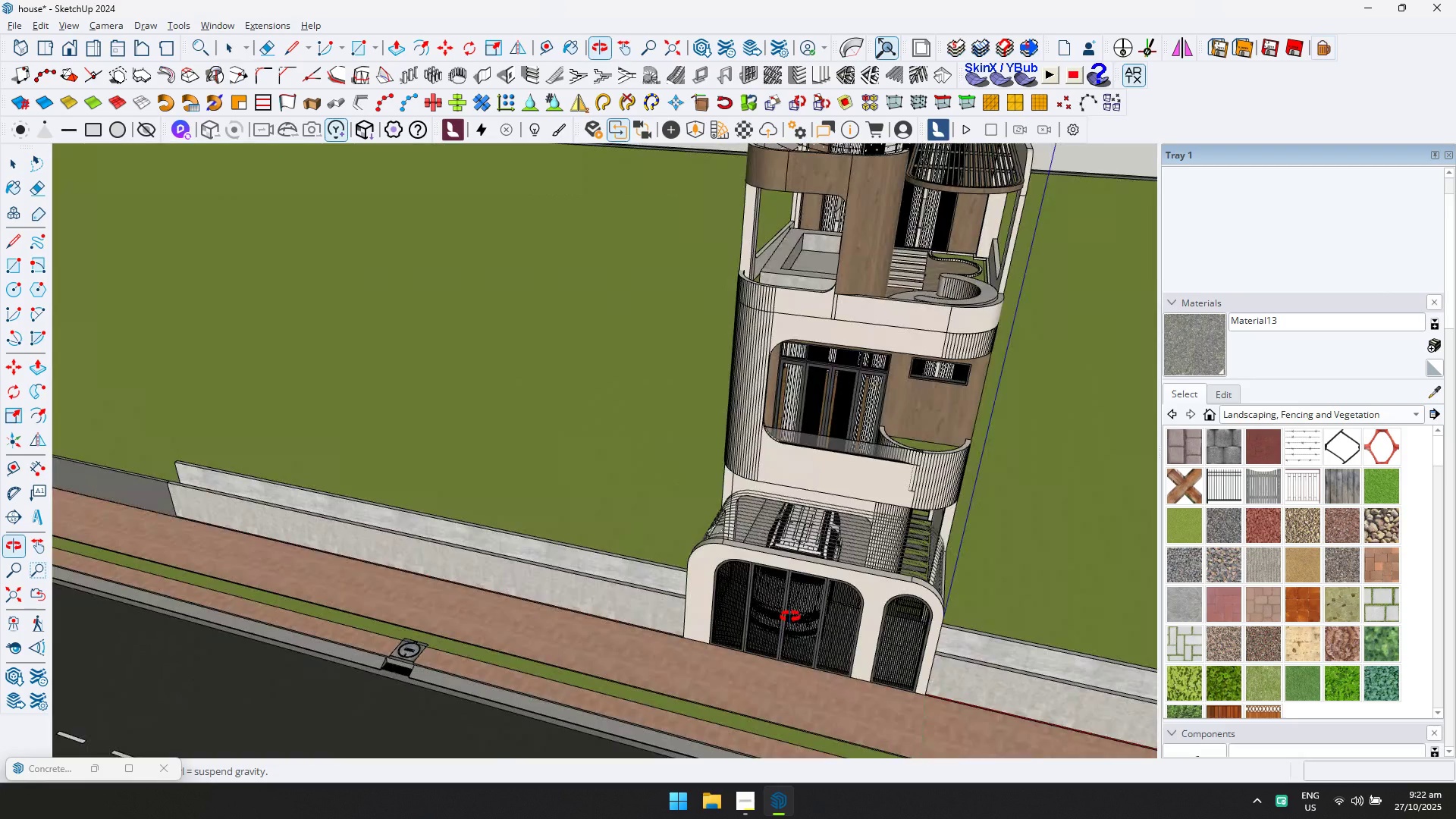 
hold_key(key=ShiftLeft, duration=0.35)
 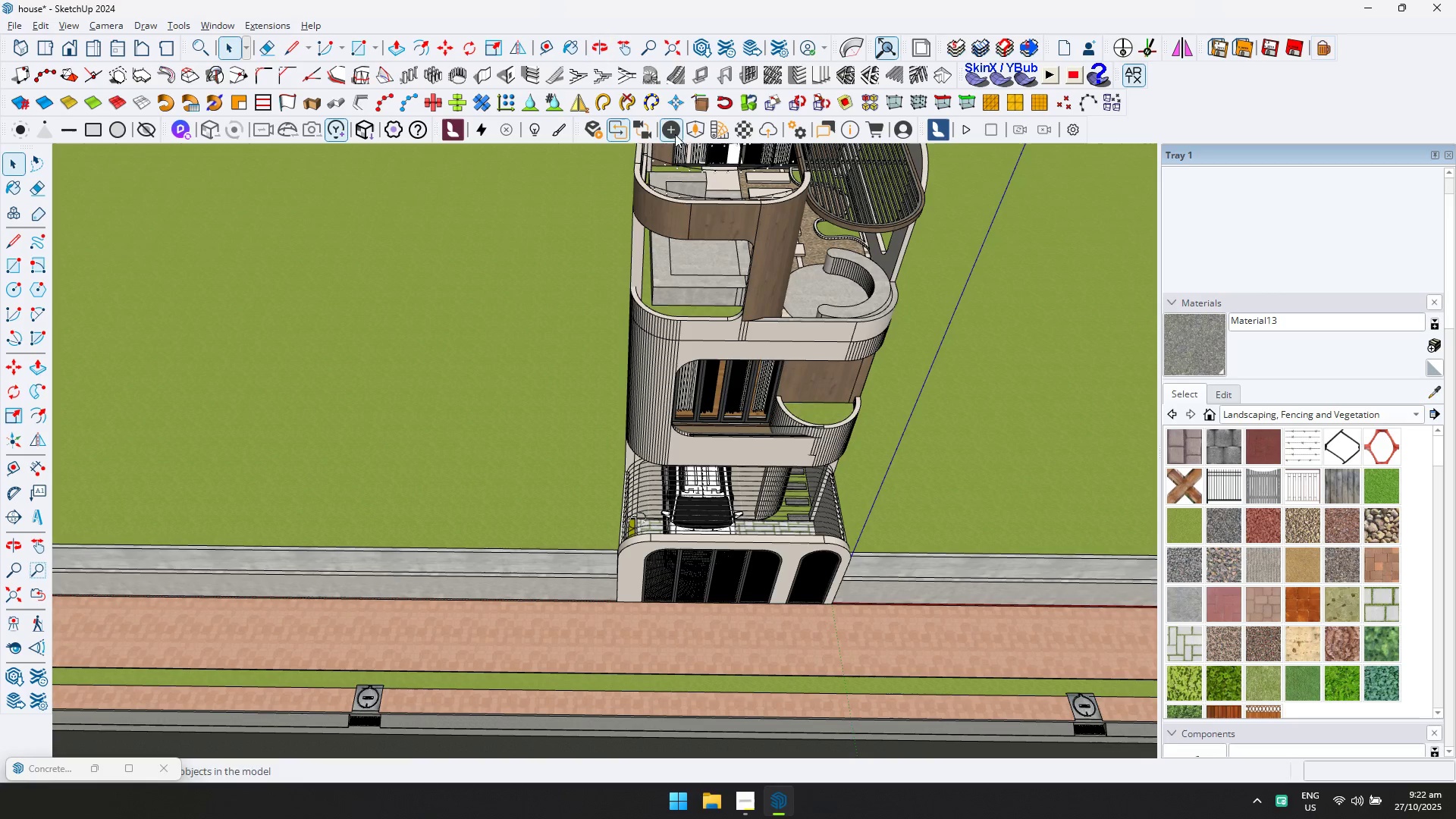 
left_click([688, 134])
 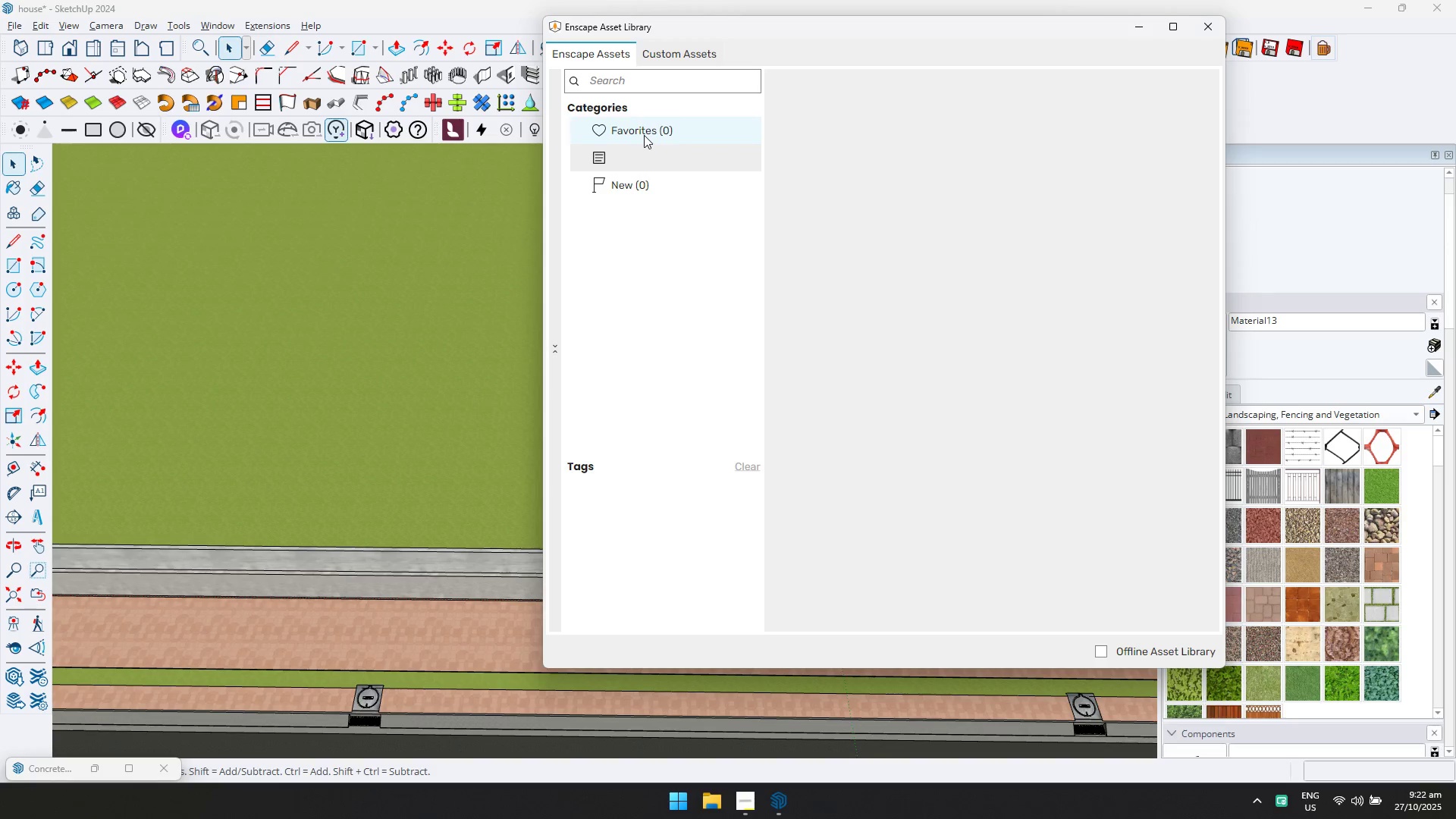 
left_click([644, 135])
 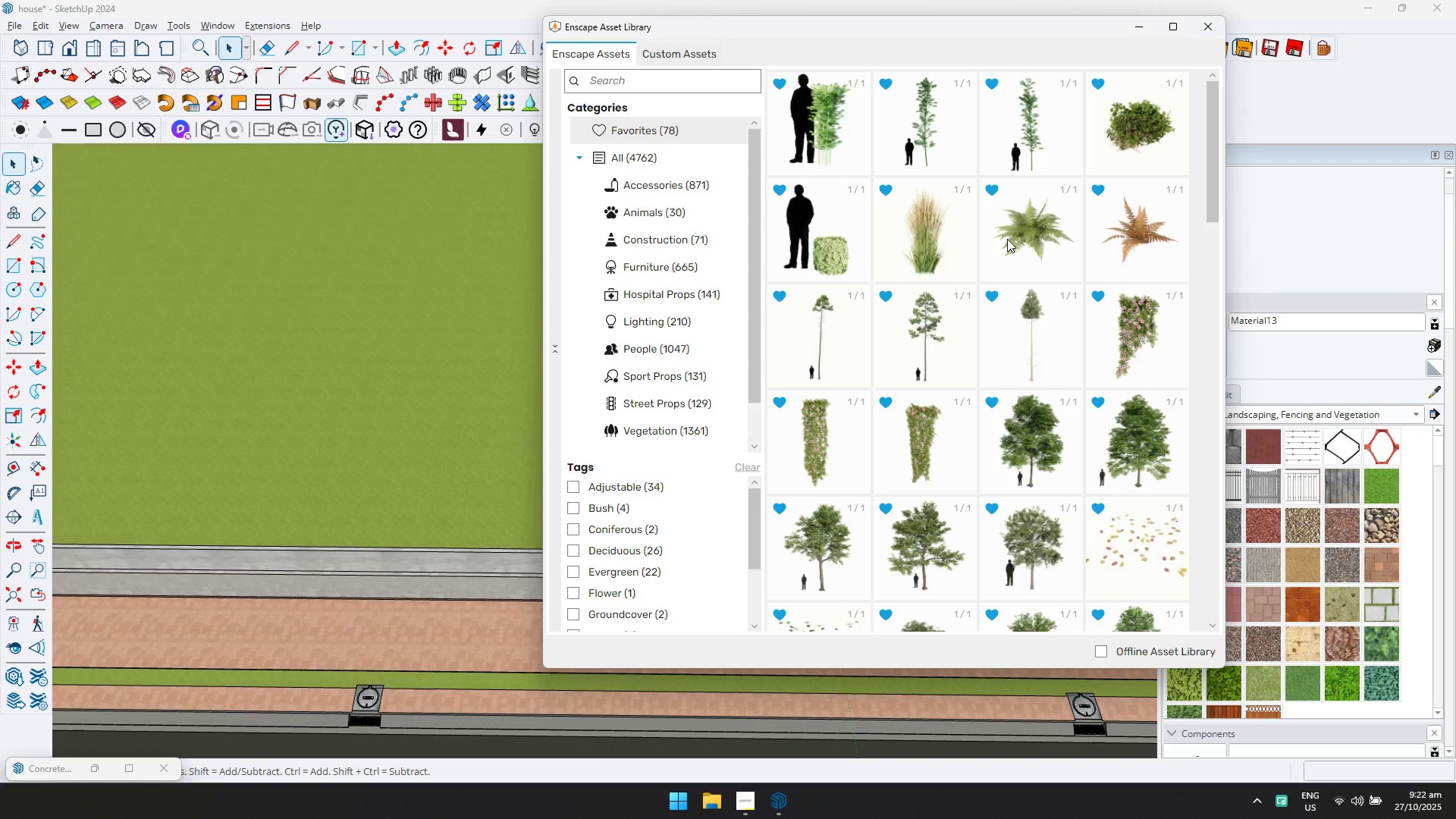 
wait(25.98)
 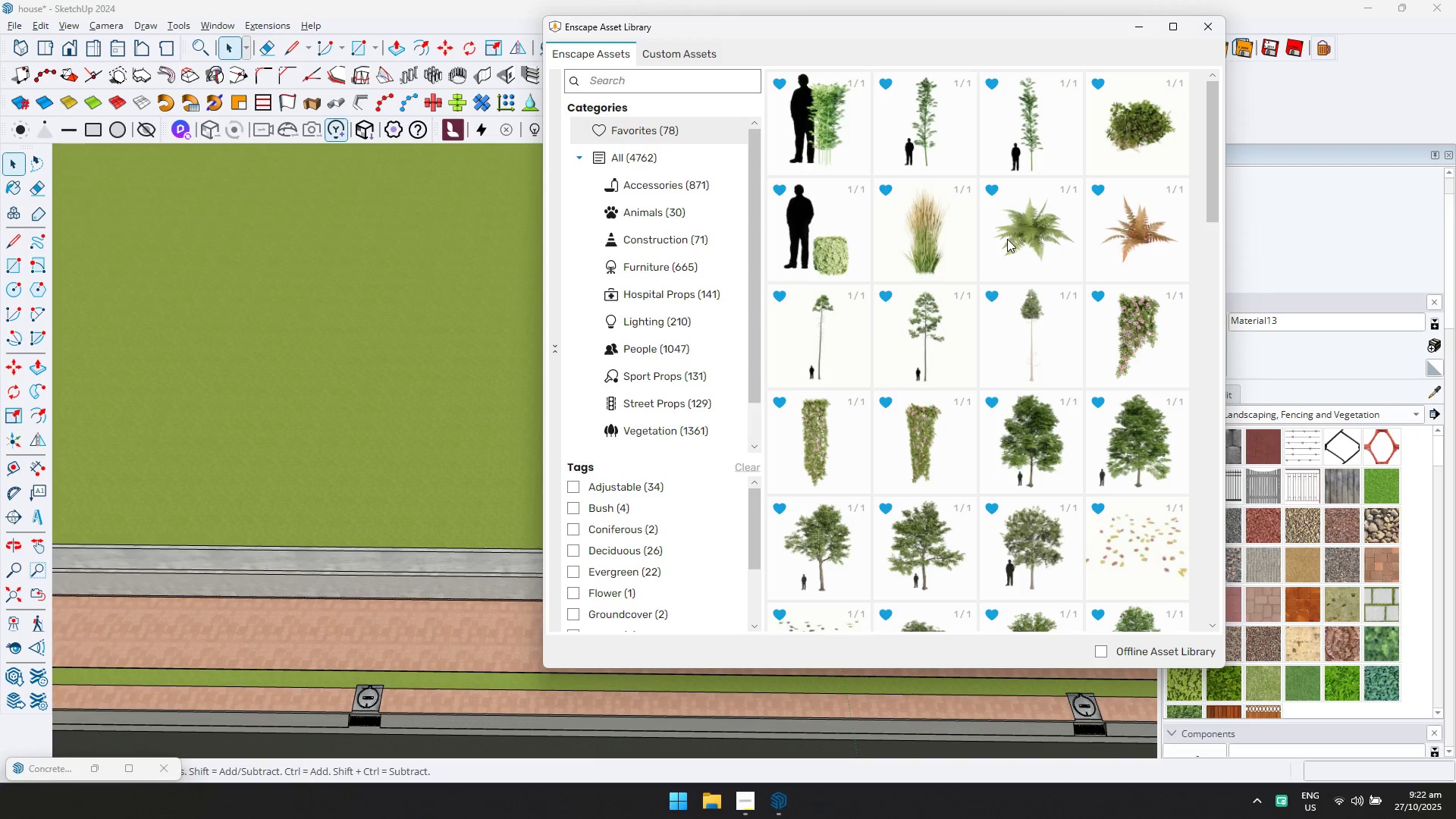 
double_click([922, 153])
 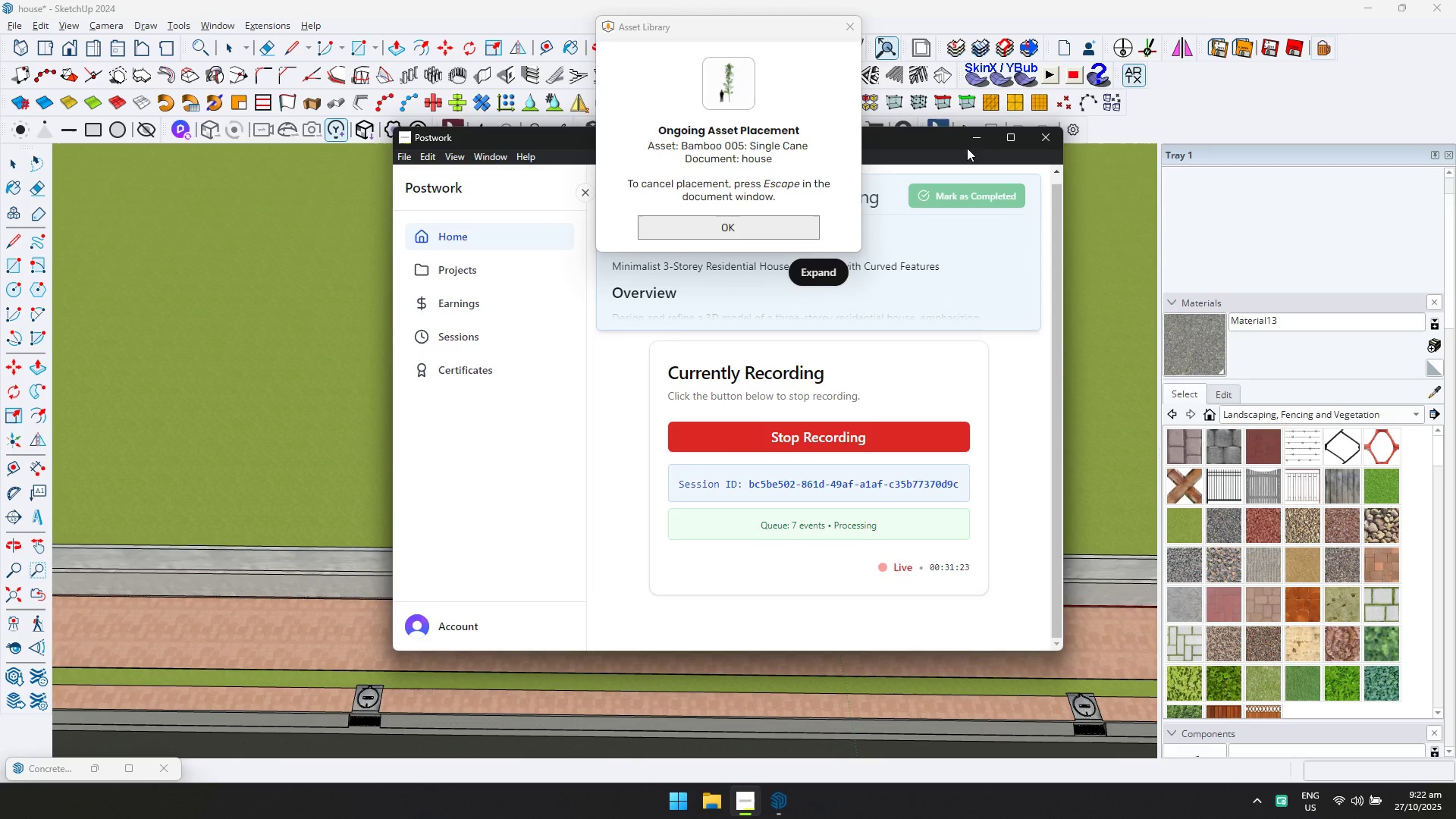 
left_click([975, 142])